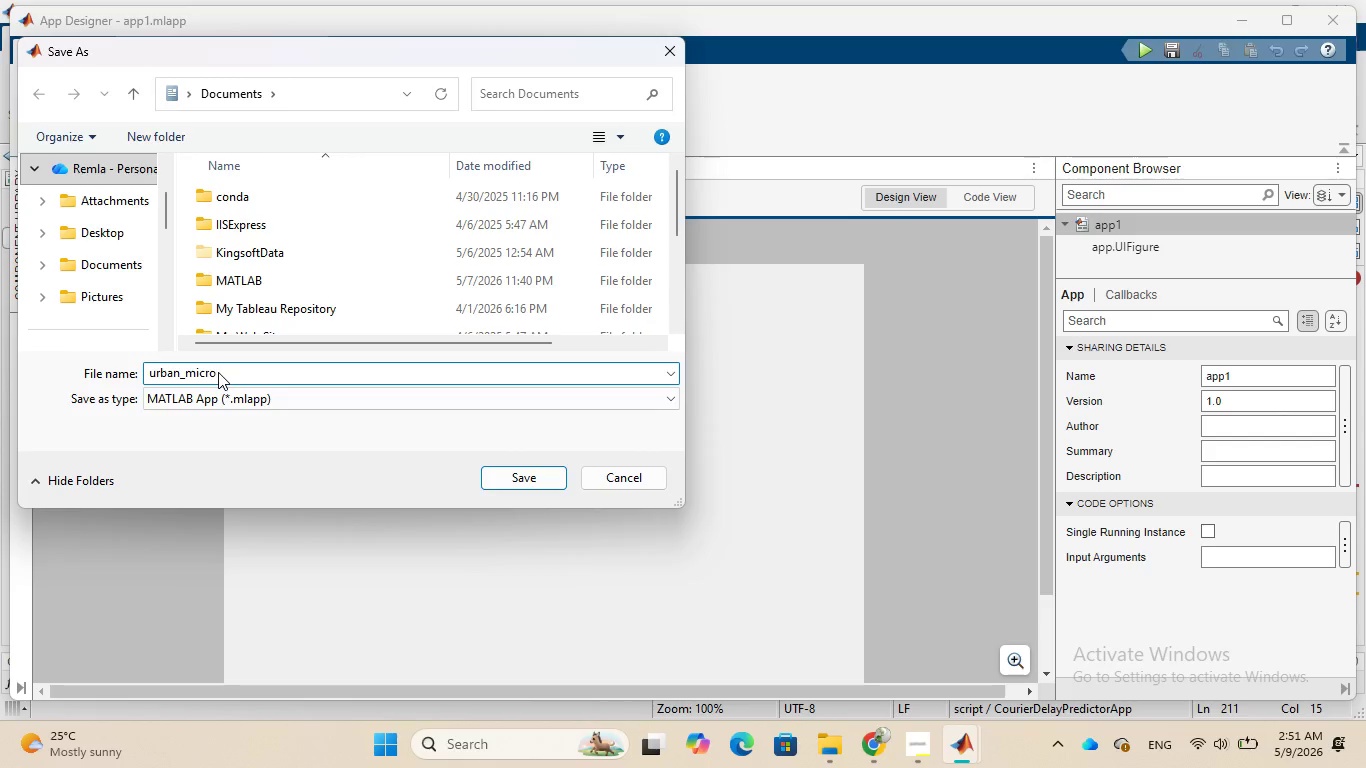 
type(_climate)
 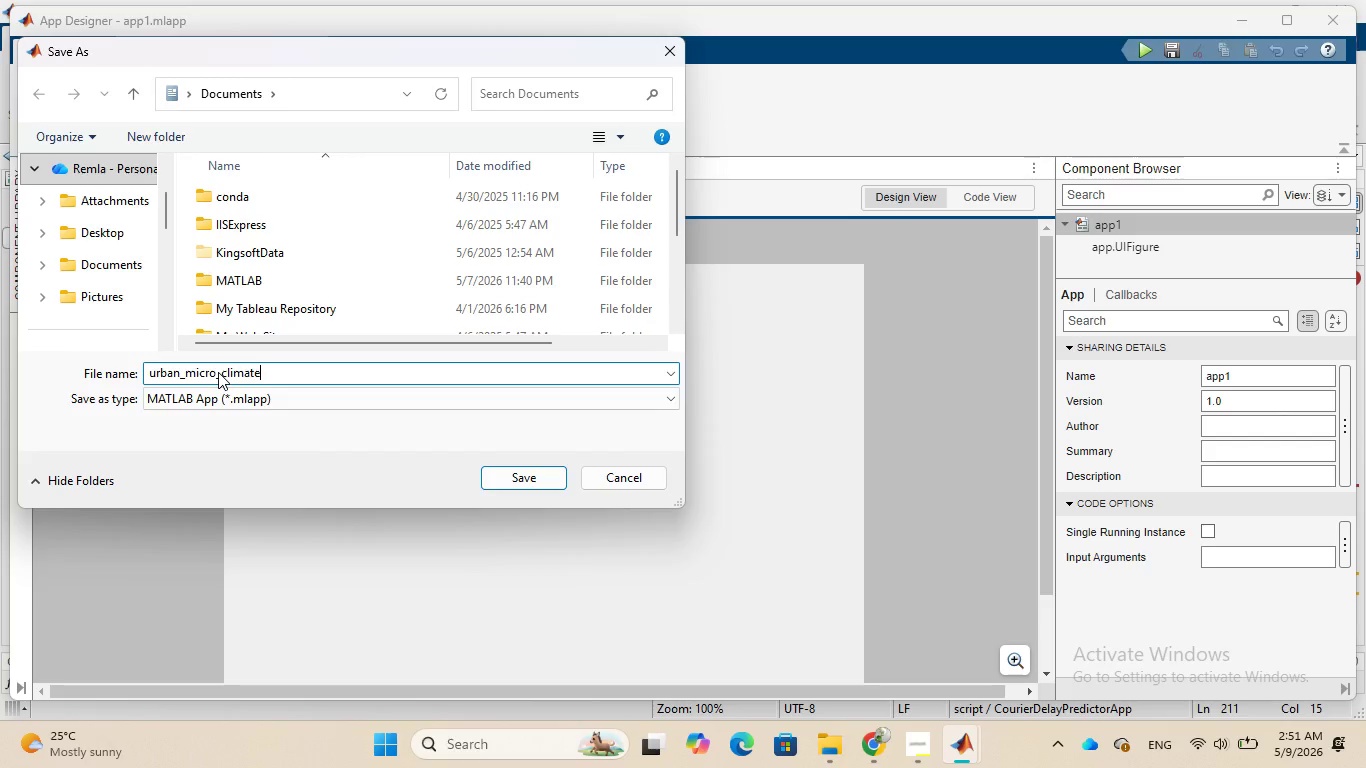 
type( cour)
key(Backspace)
key(Backspace)
key(Backspace)
key(Backspace)
key(Backspace)
type(_courier)
 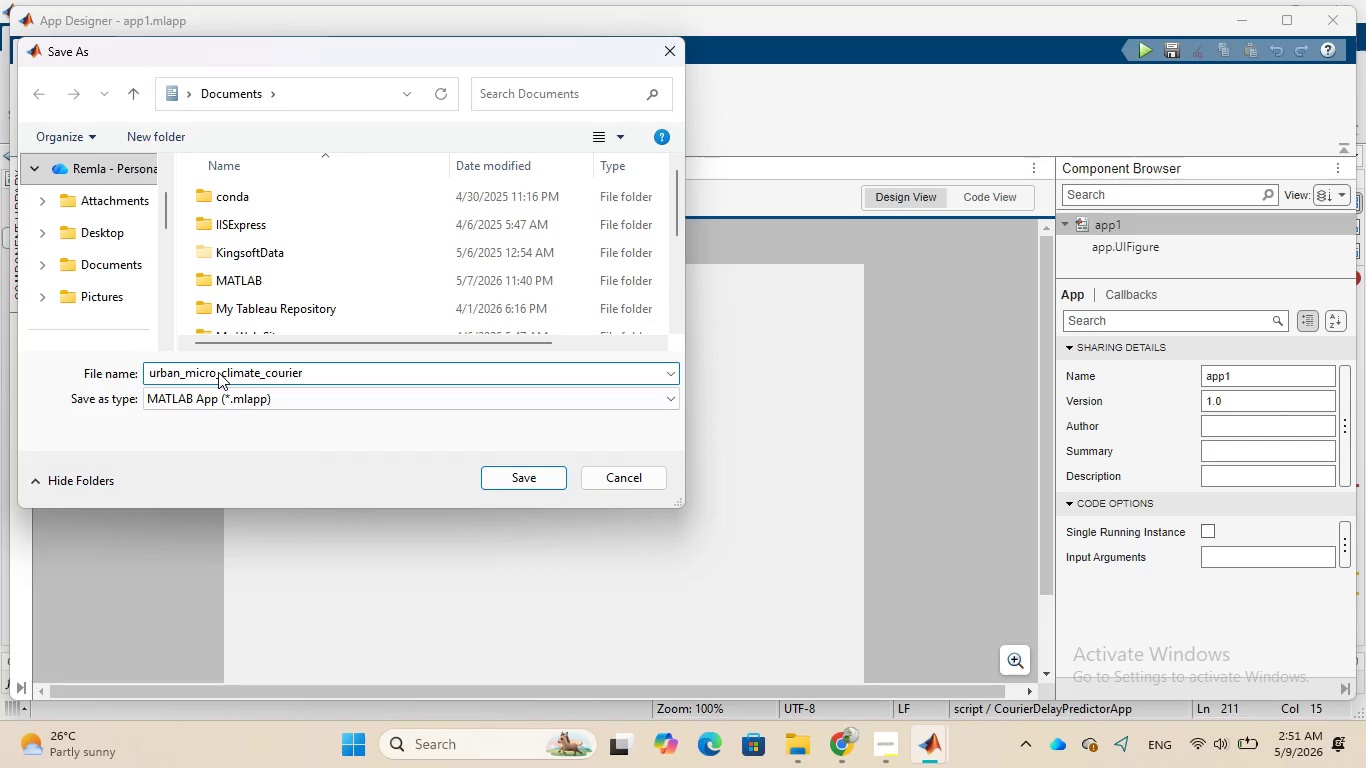 
type(_deal)
key(Backspace)
key(Backspace)
type(lay_prediction_sus)
key(Backspace)
type(yste)
key(Backspace)
key(Backspace)
key(Backspace)
key(Backspace)
key(Backspace)
type(ystems)
 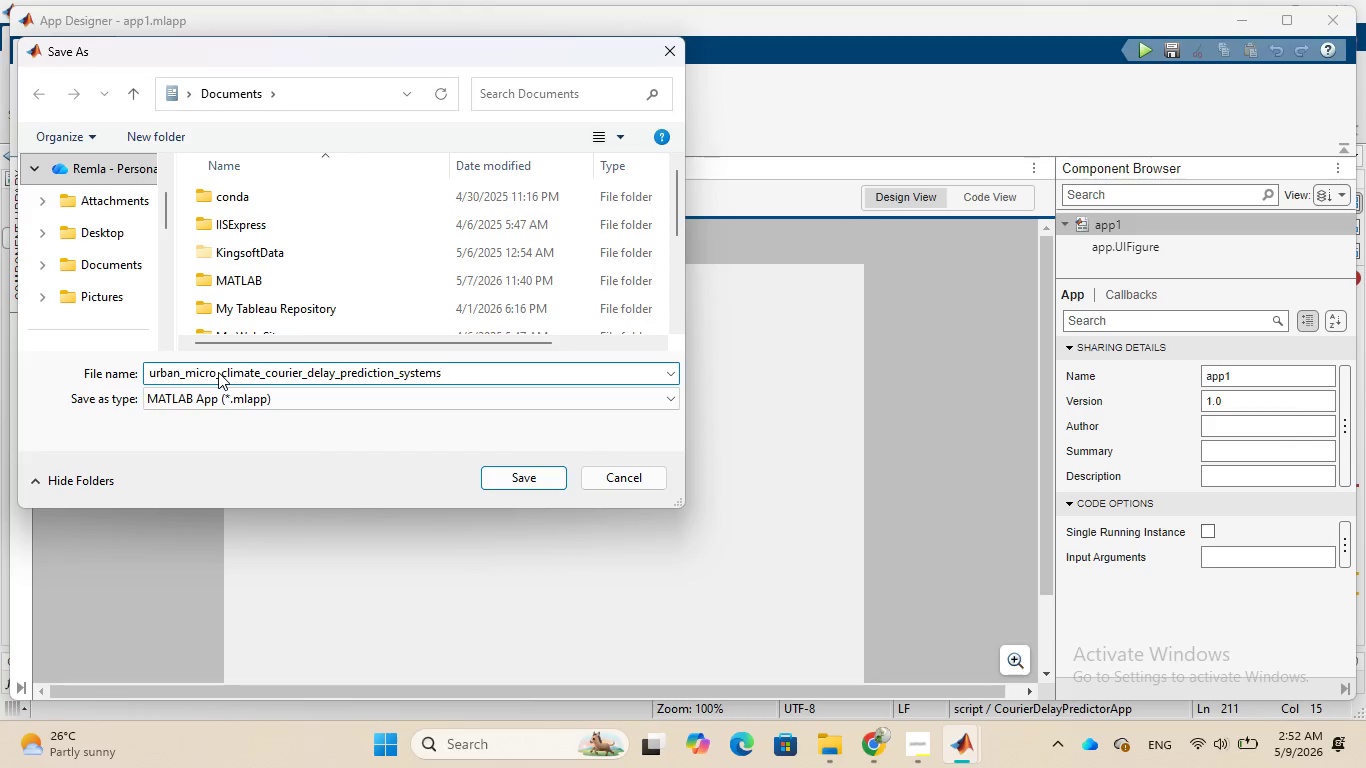 
key(Backspace)
 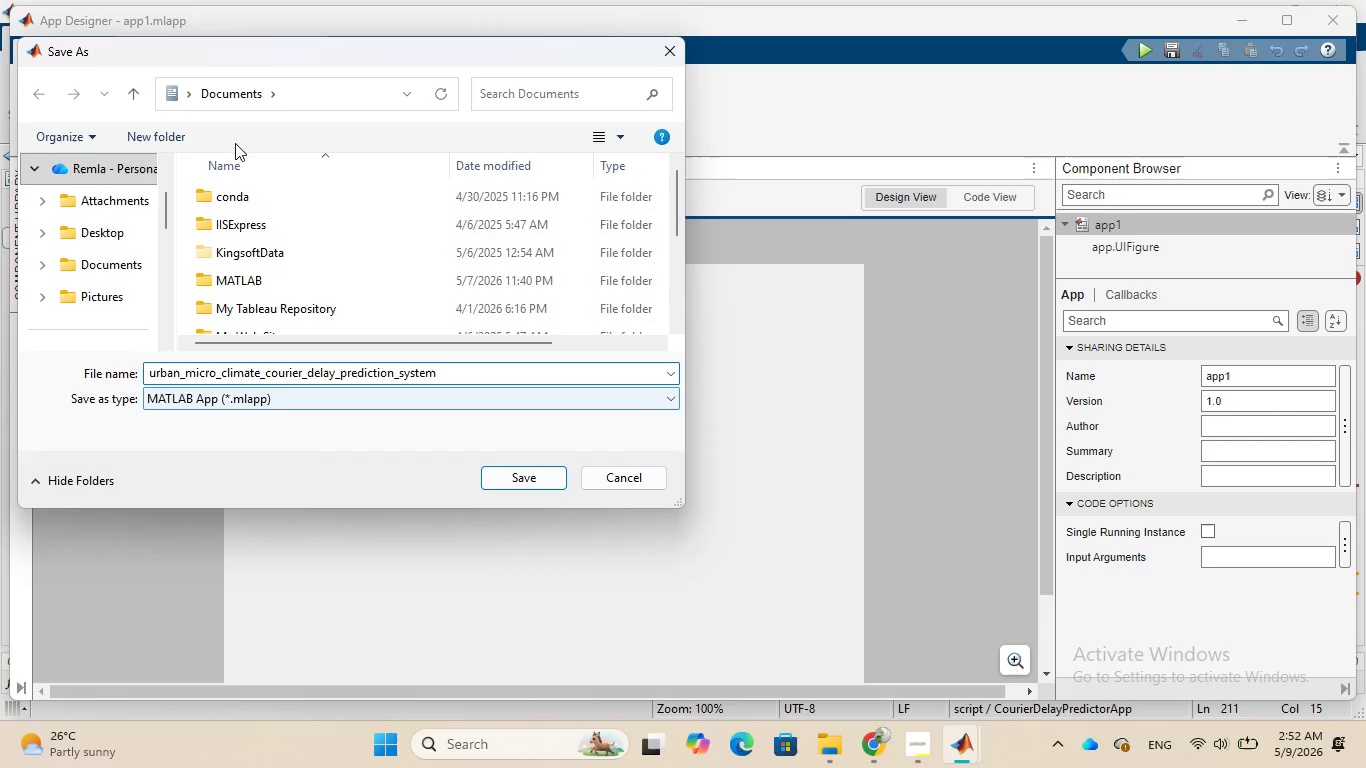 
double_click([289, 281])
 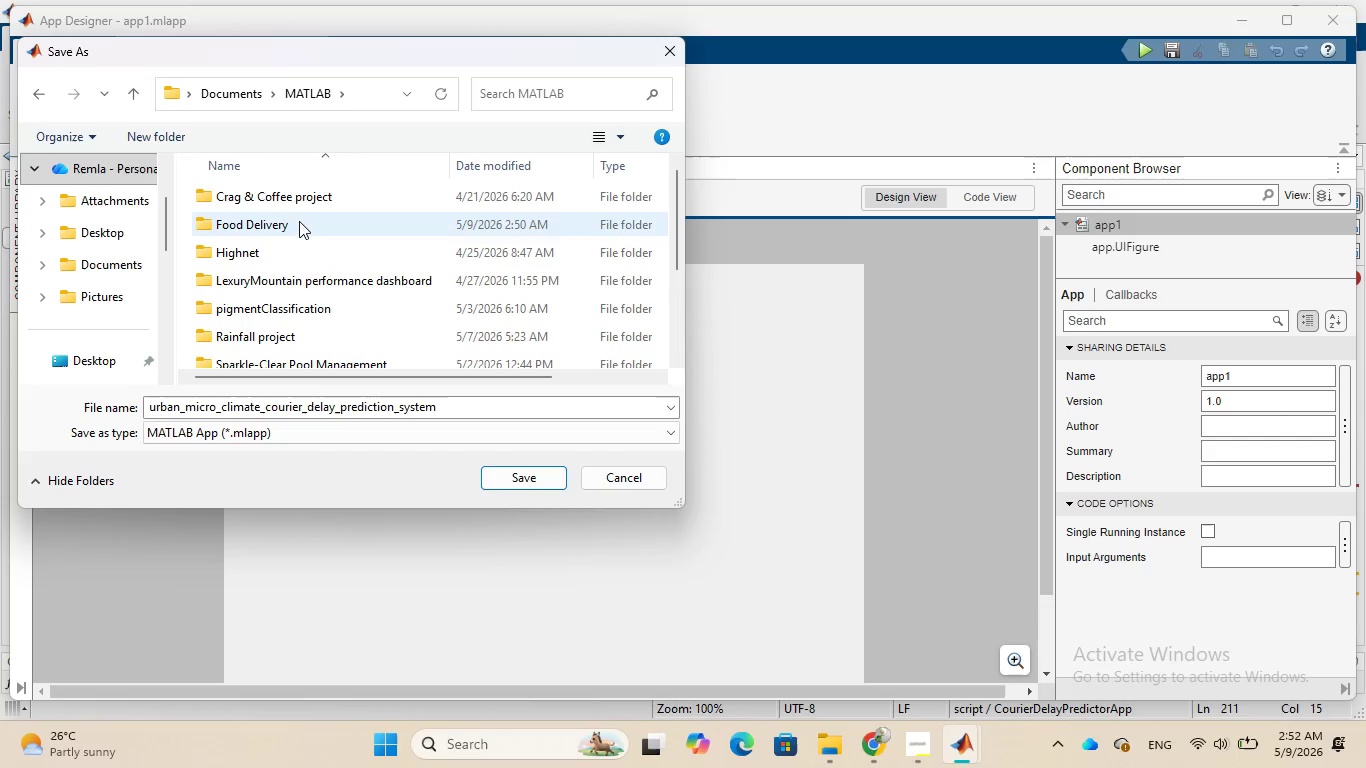 
left_click([299, 221])
 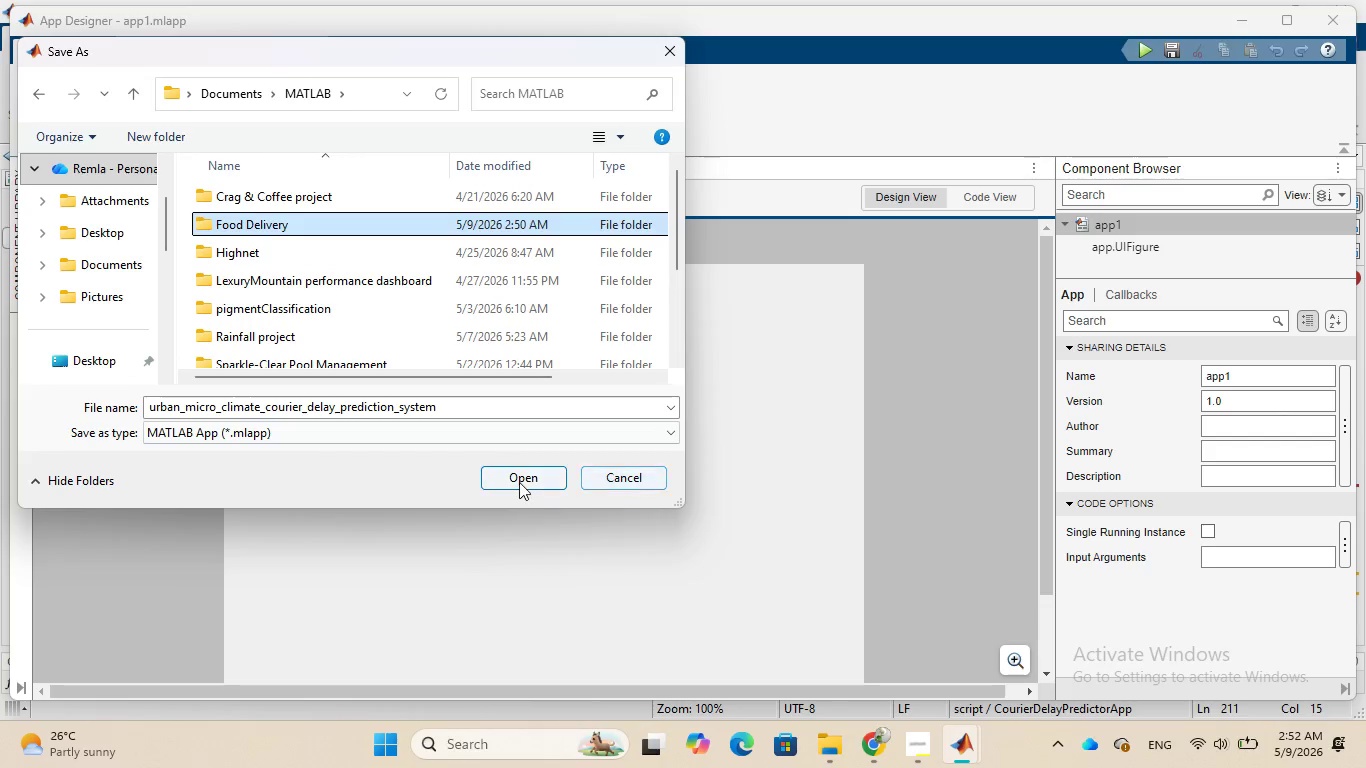 
left_click([519, 482])
 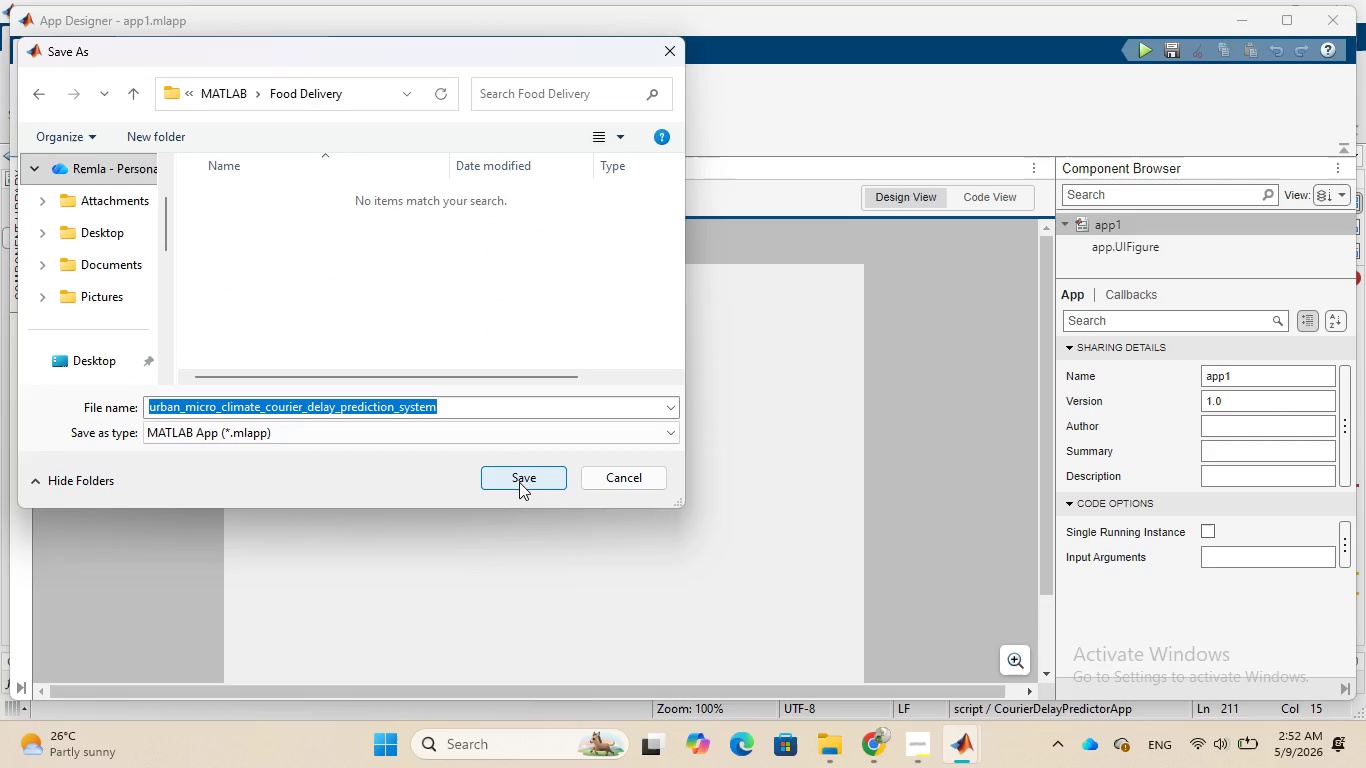 
left_click([519, 482])
 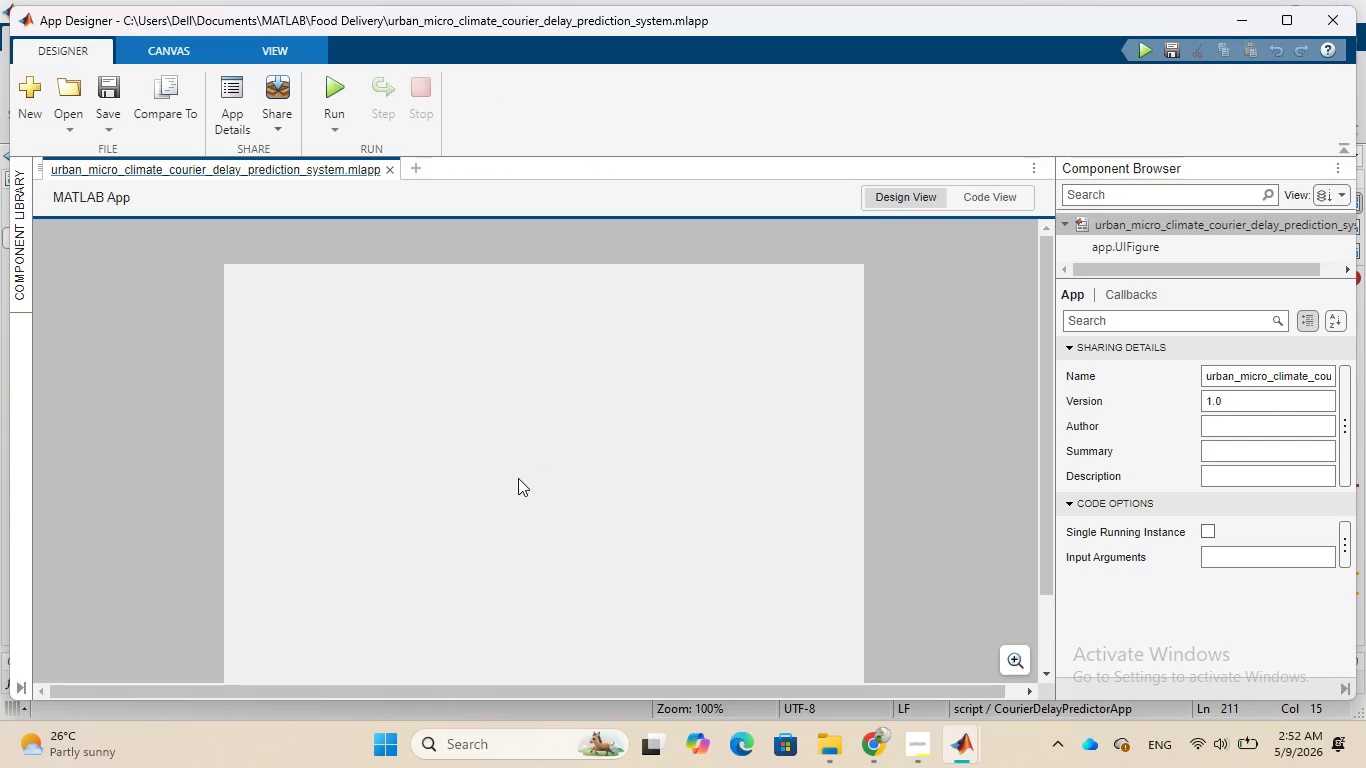 
left_click([485, 326])
 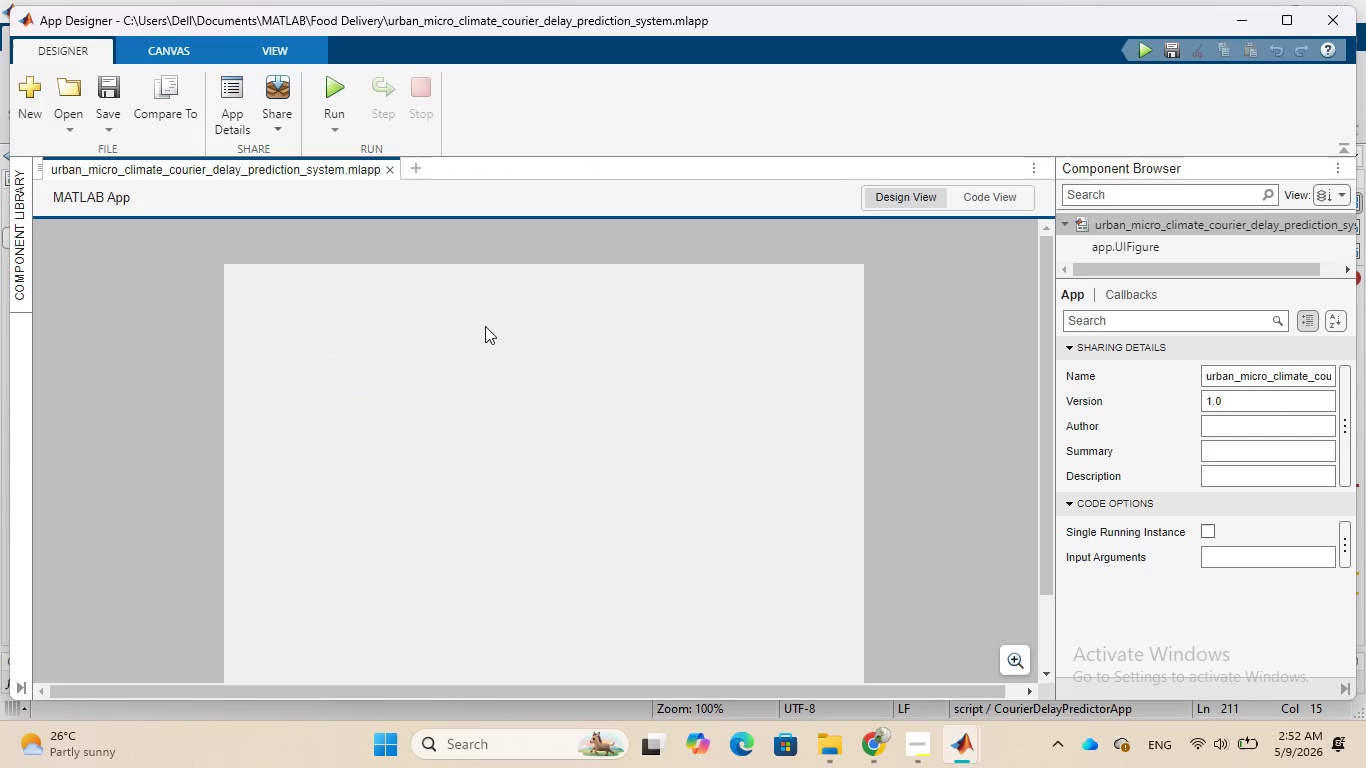 
mouse_move([422, 164])
 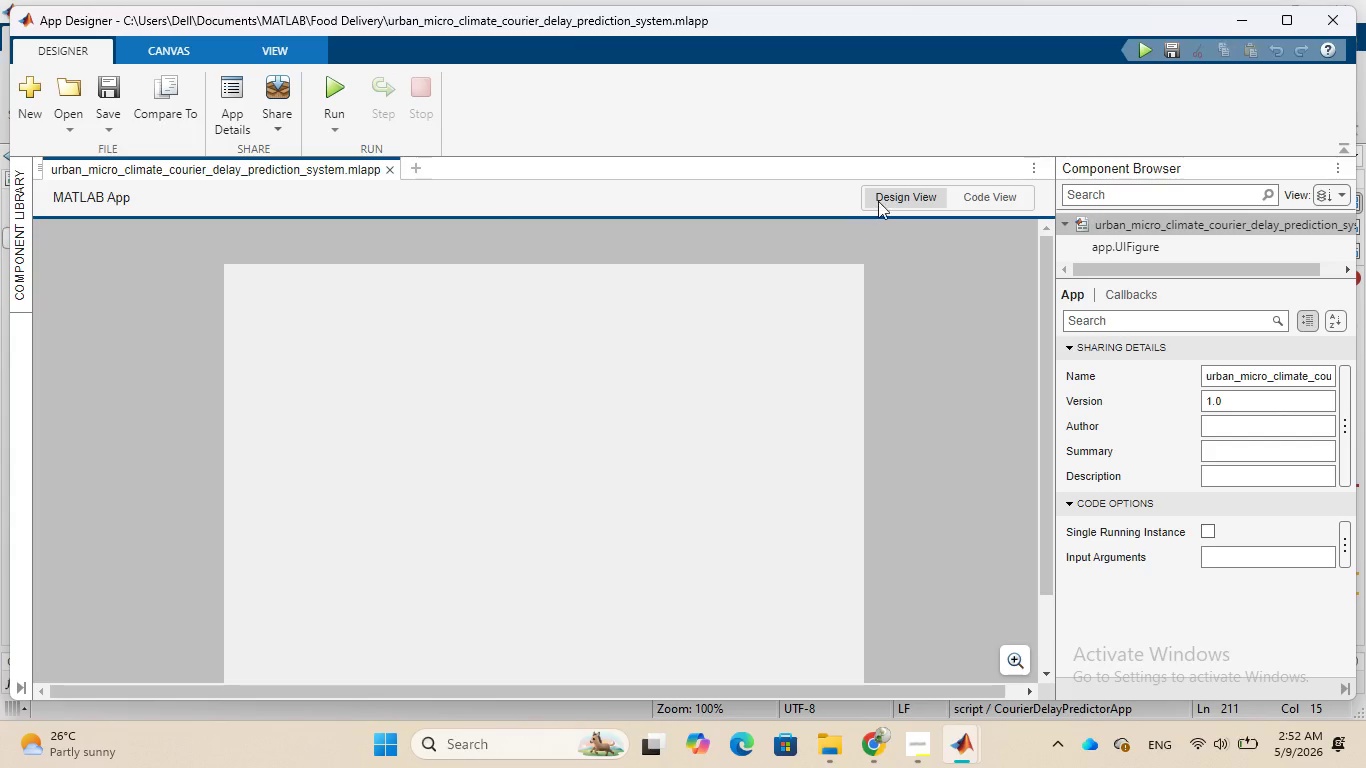 
wait(6.44)
 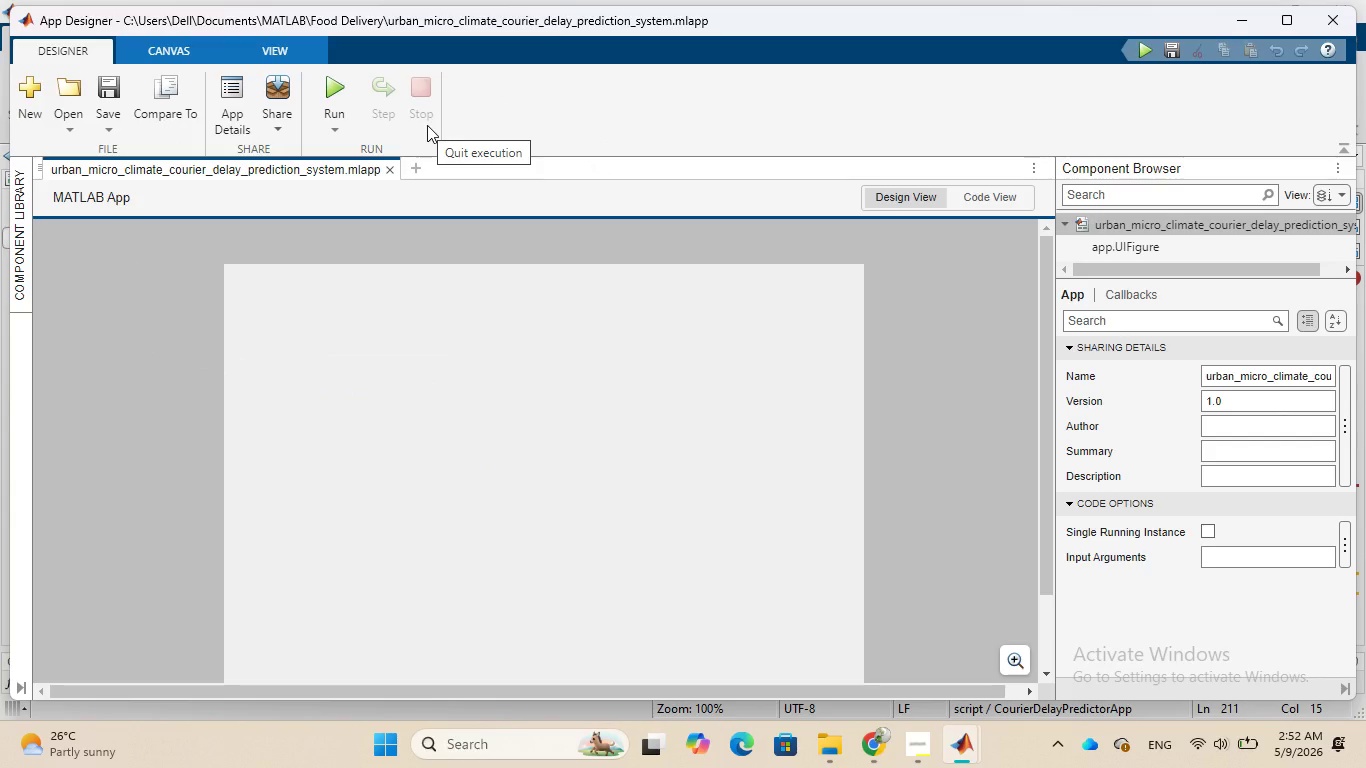 
left_click([890, 199])
 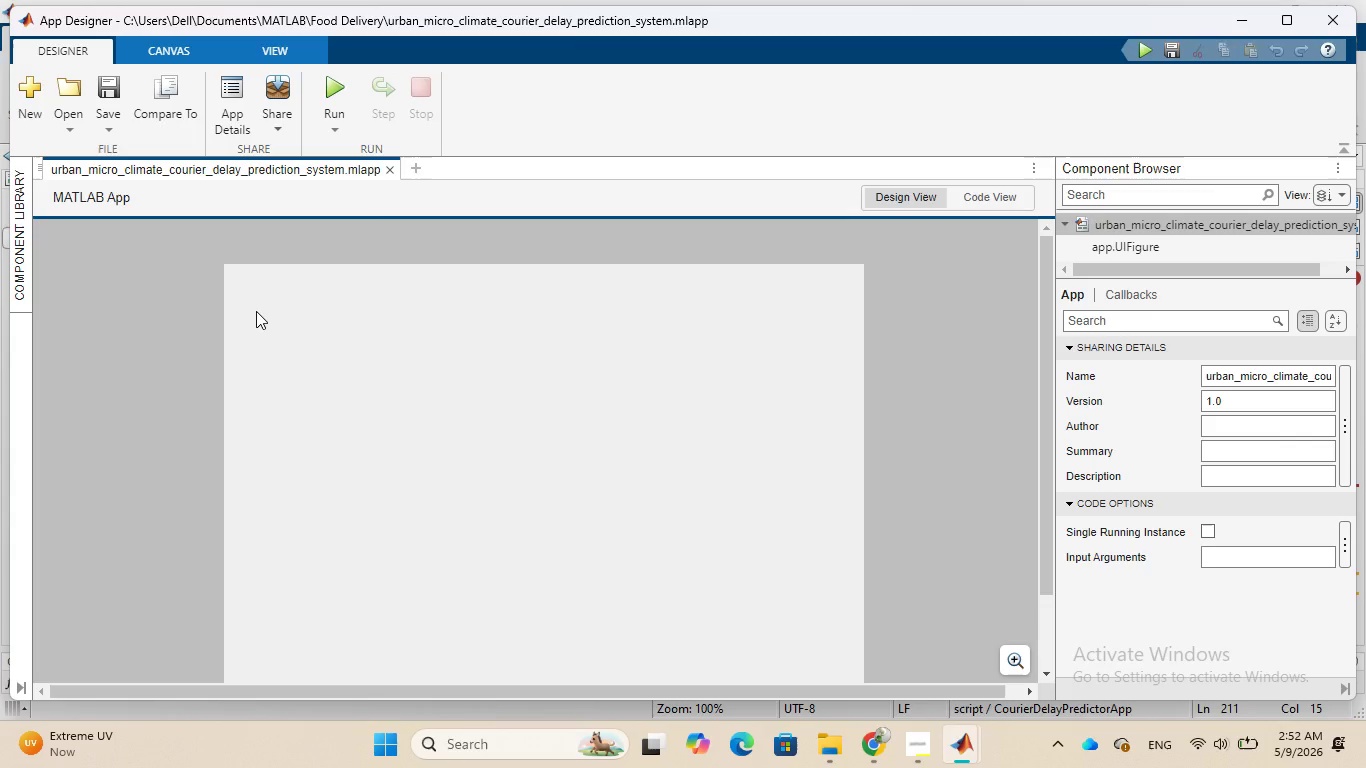 
wait(18.27)
 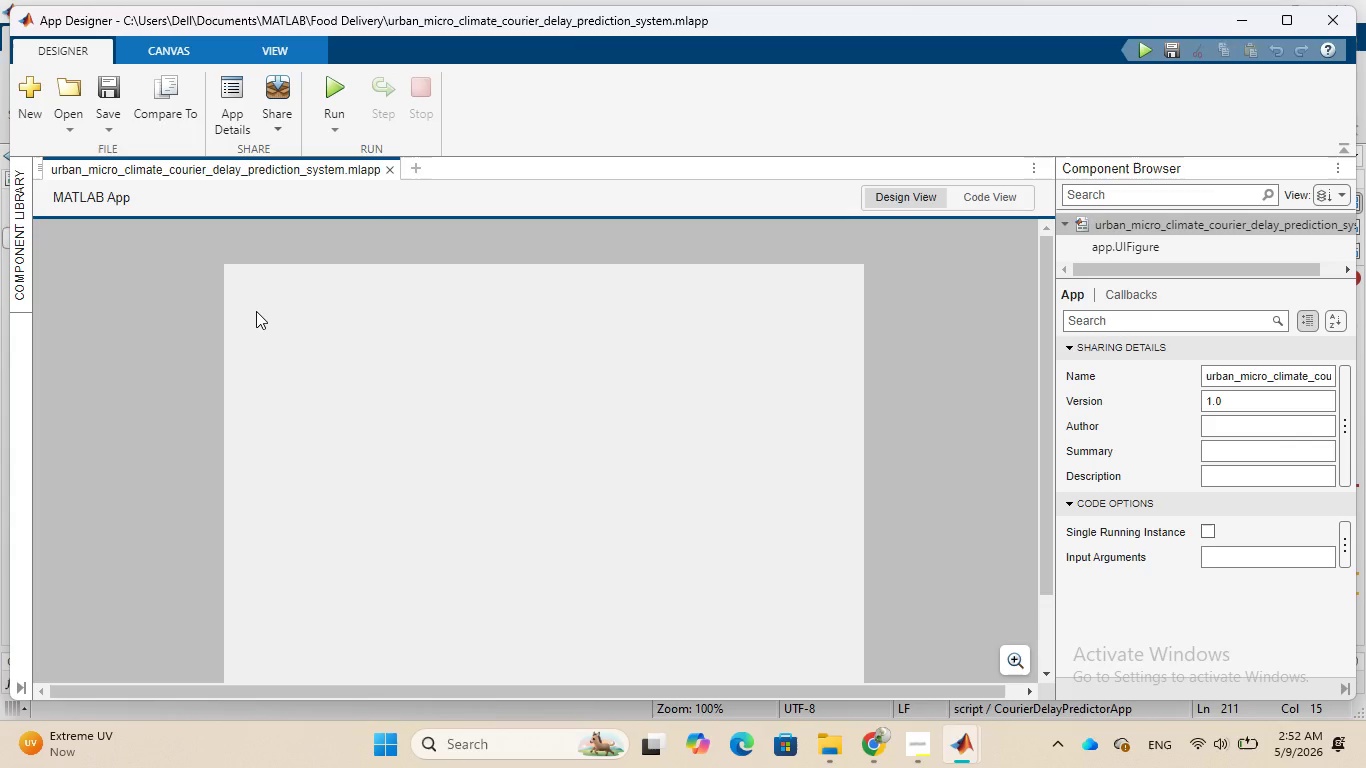 
left_click([27, 289])
 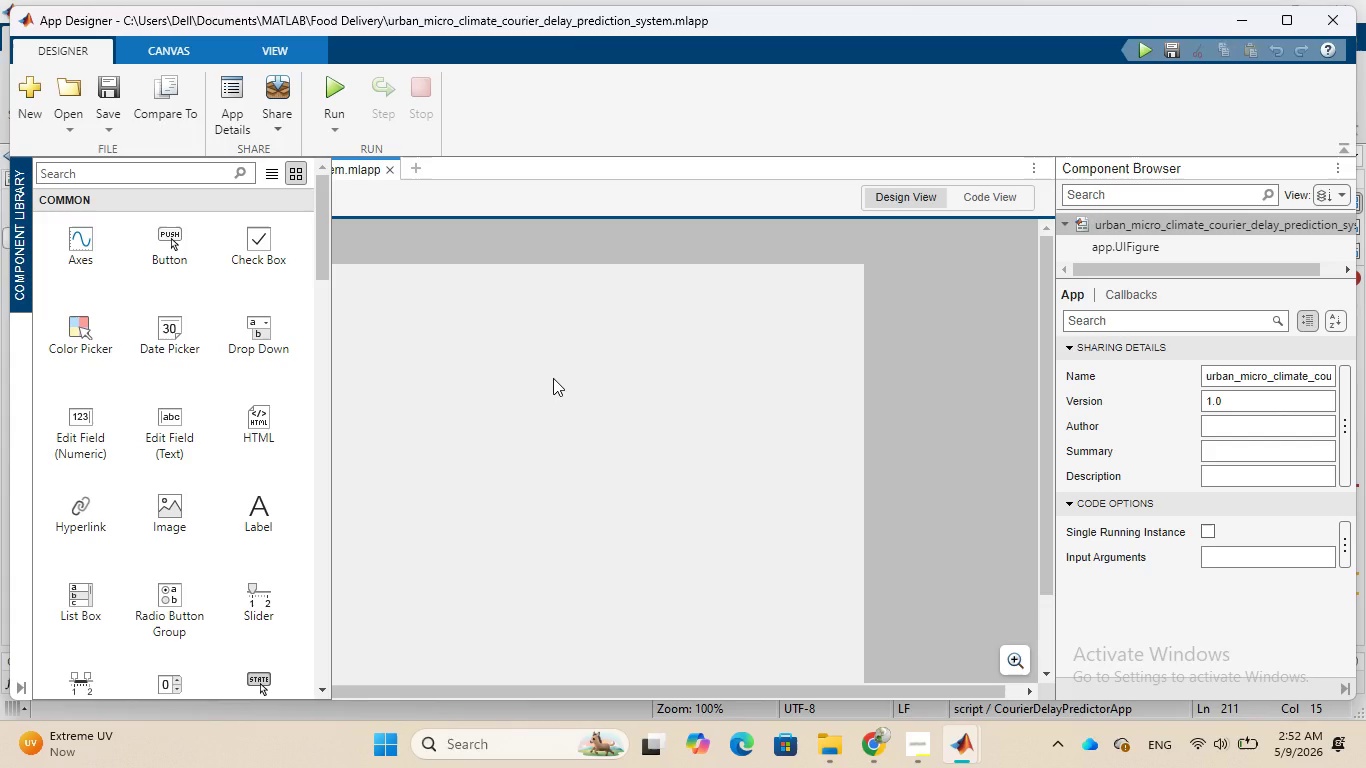 
wait(8.81)
 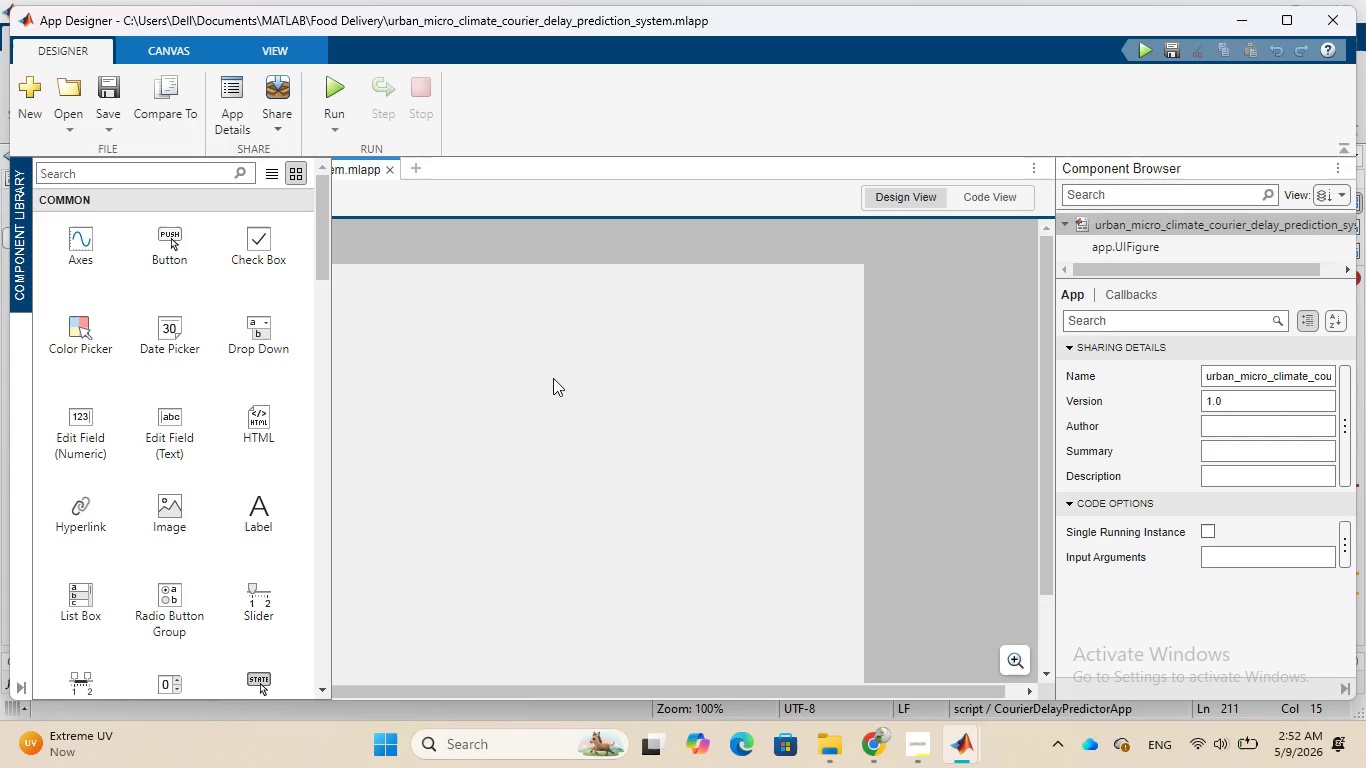 
left_click([167, 177])
 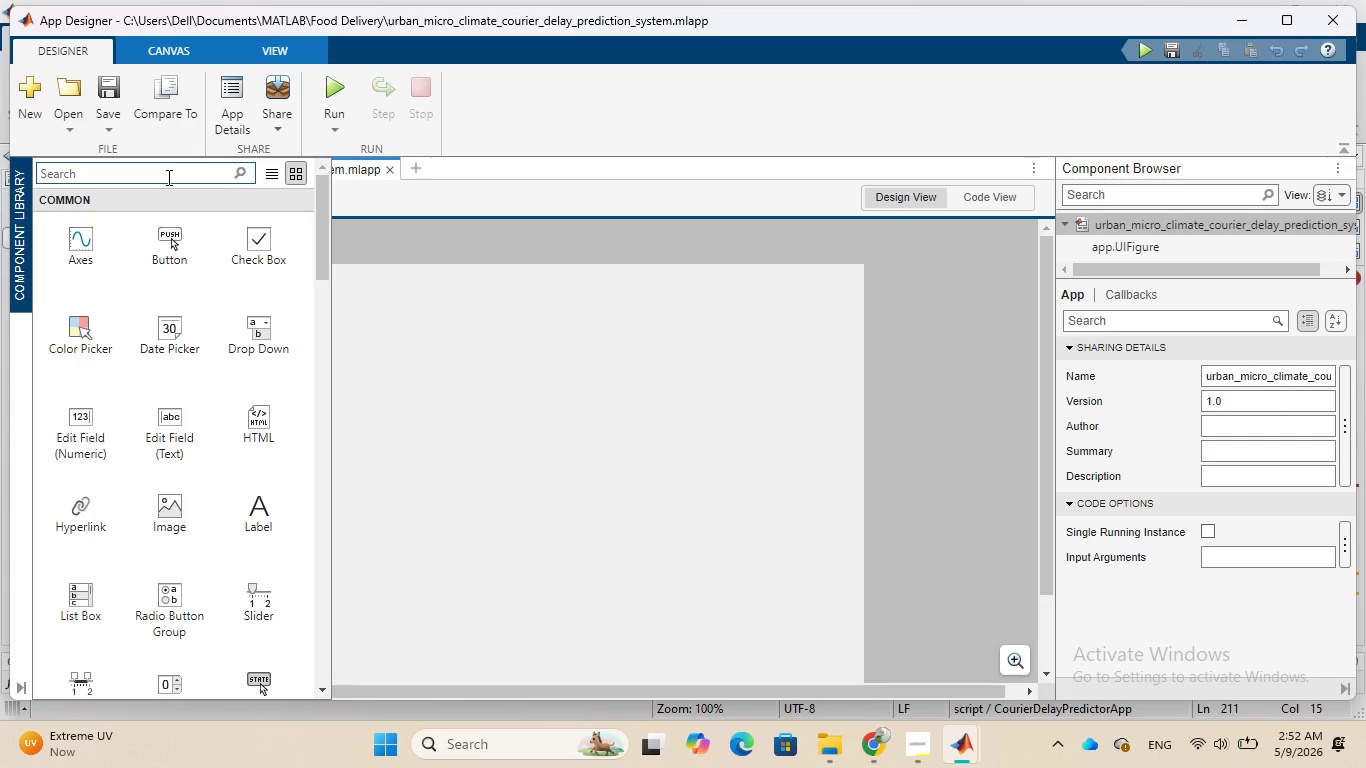 
key(P)
 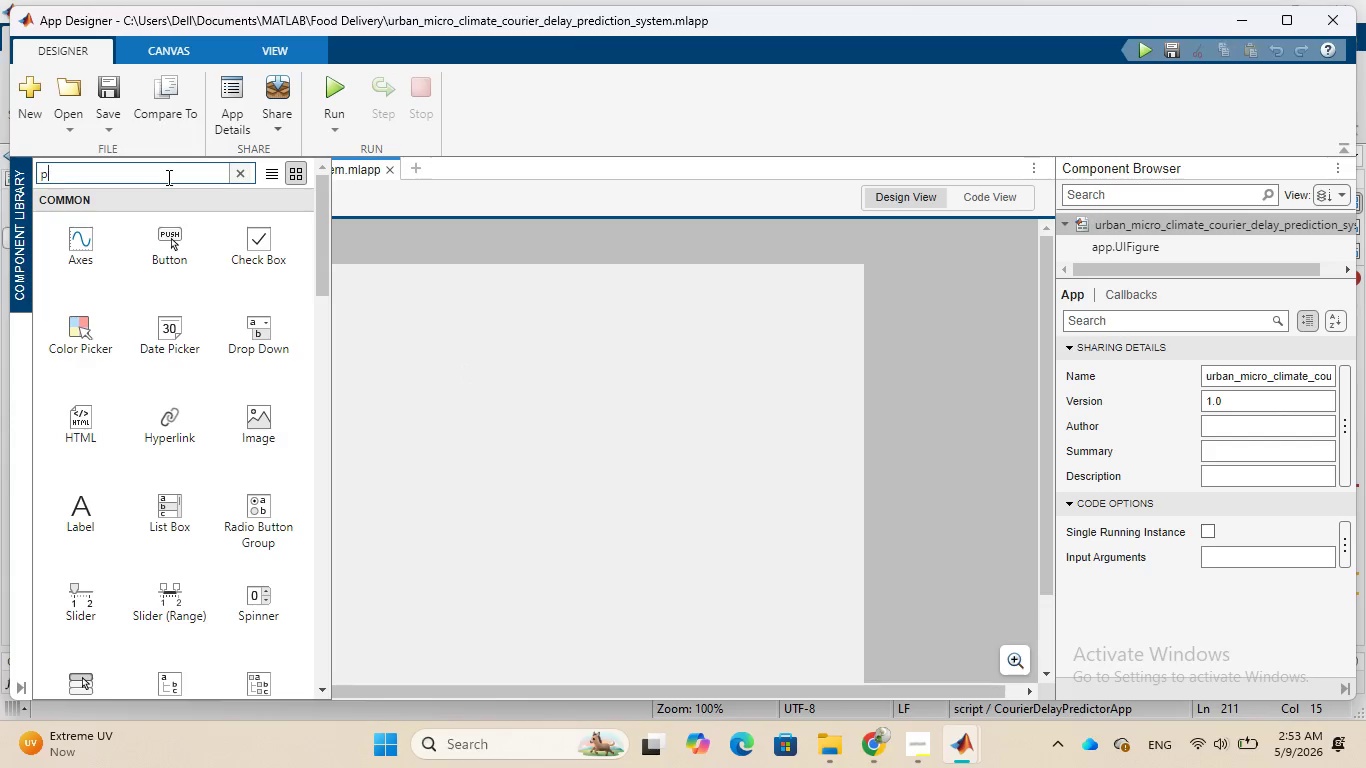 
key(A)
 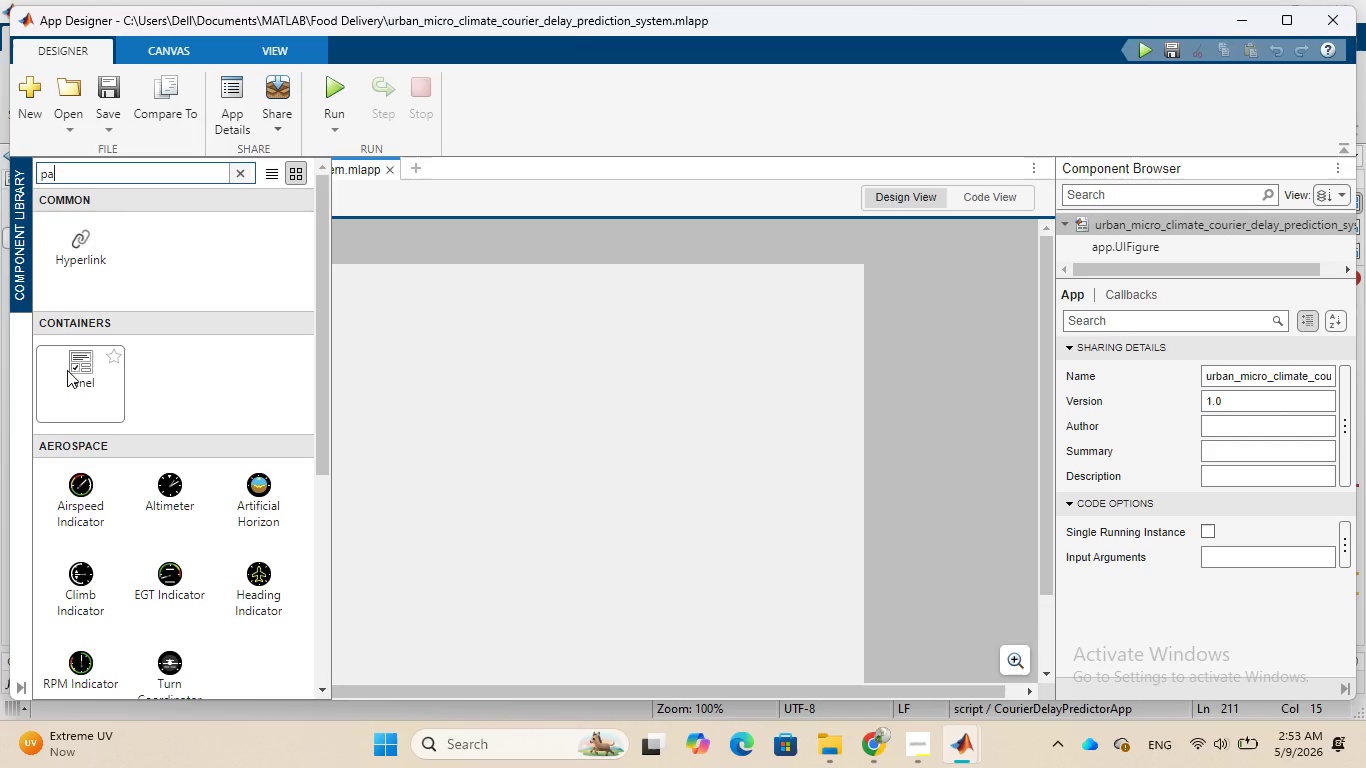 
left_click_drag(start_coordinate=[67, 370], to_coordinate=[471, 418])
 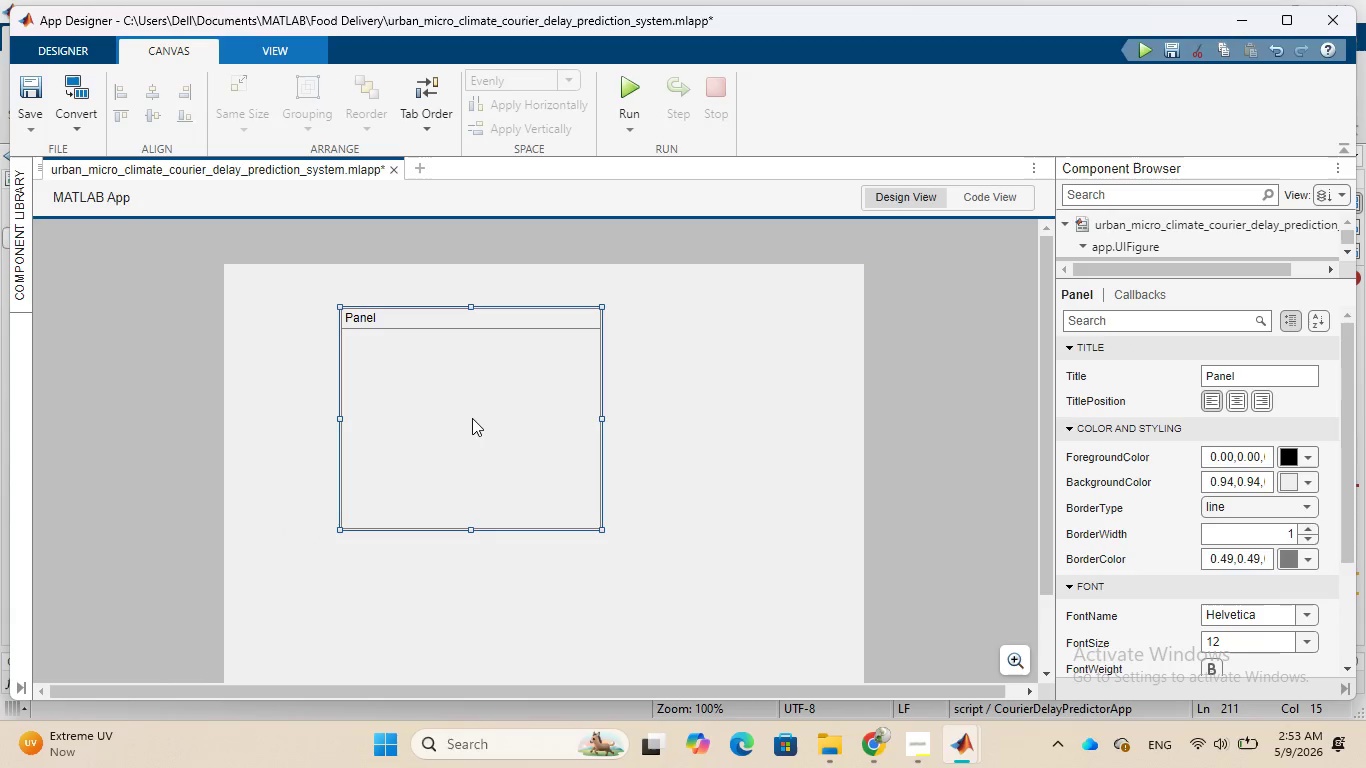 
left_click_drag(start_coordinate=[472, 418], to_coordinate=[371, 423])
 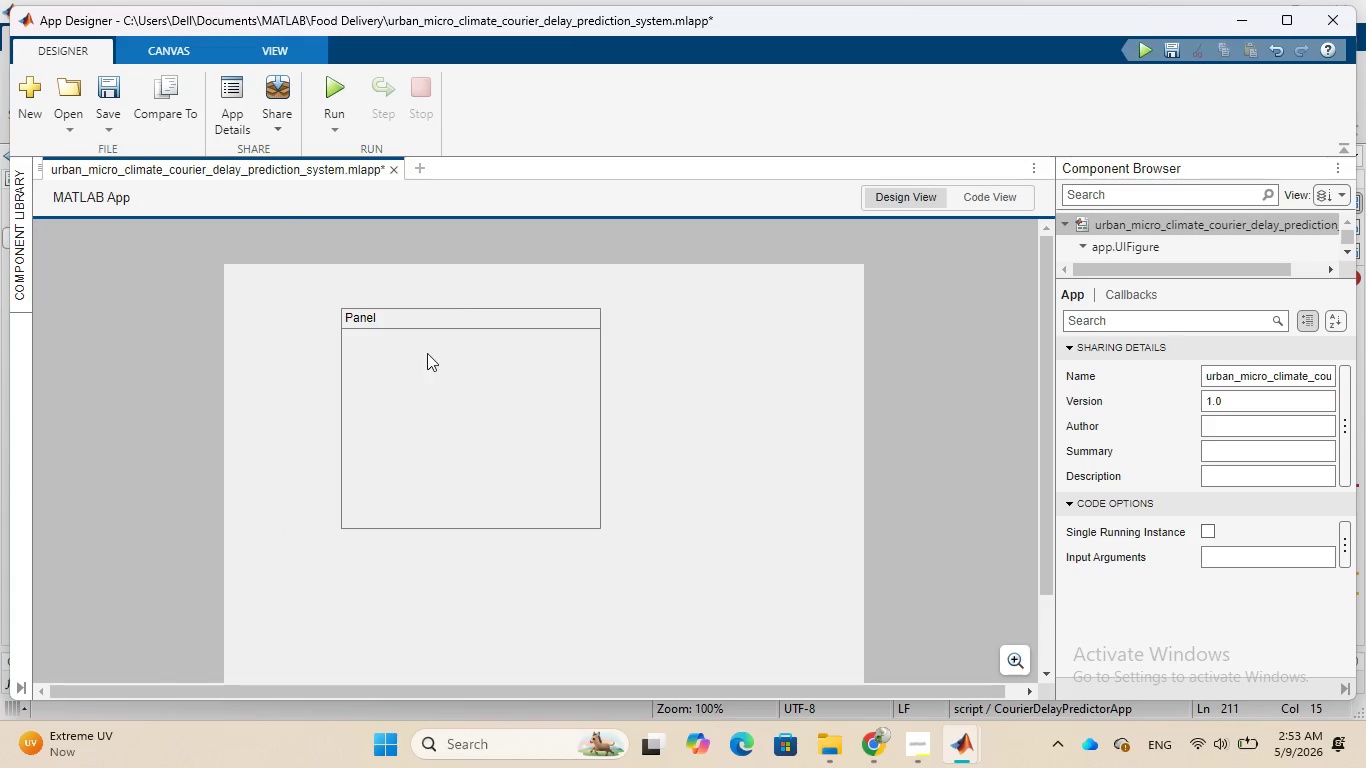 
left_click_drag(start_coordinate=[427, 349], to_coordinate=[388, 389])
 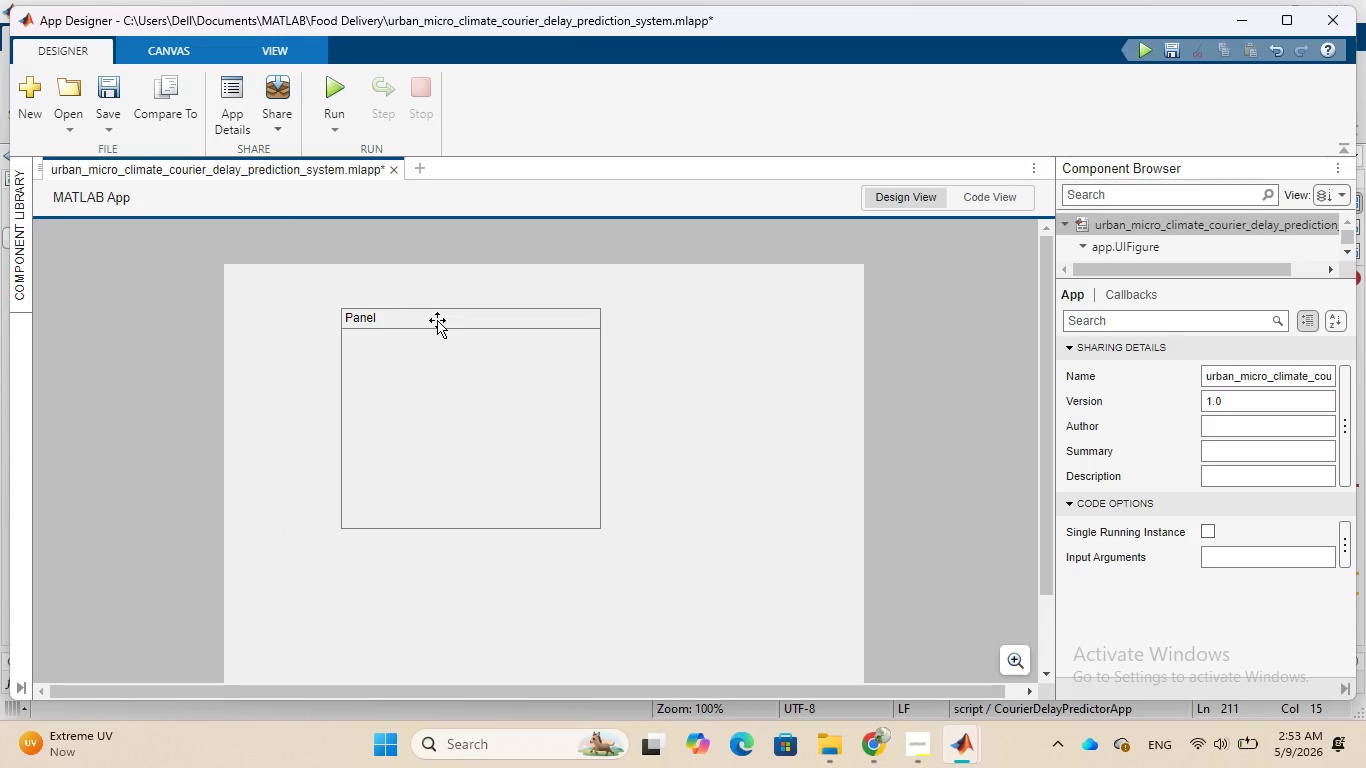 
left_click_drag(start_coordinate=[437, 320], to_coordinate=[337, 446])
 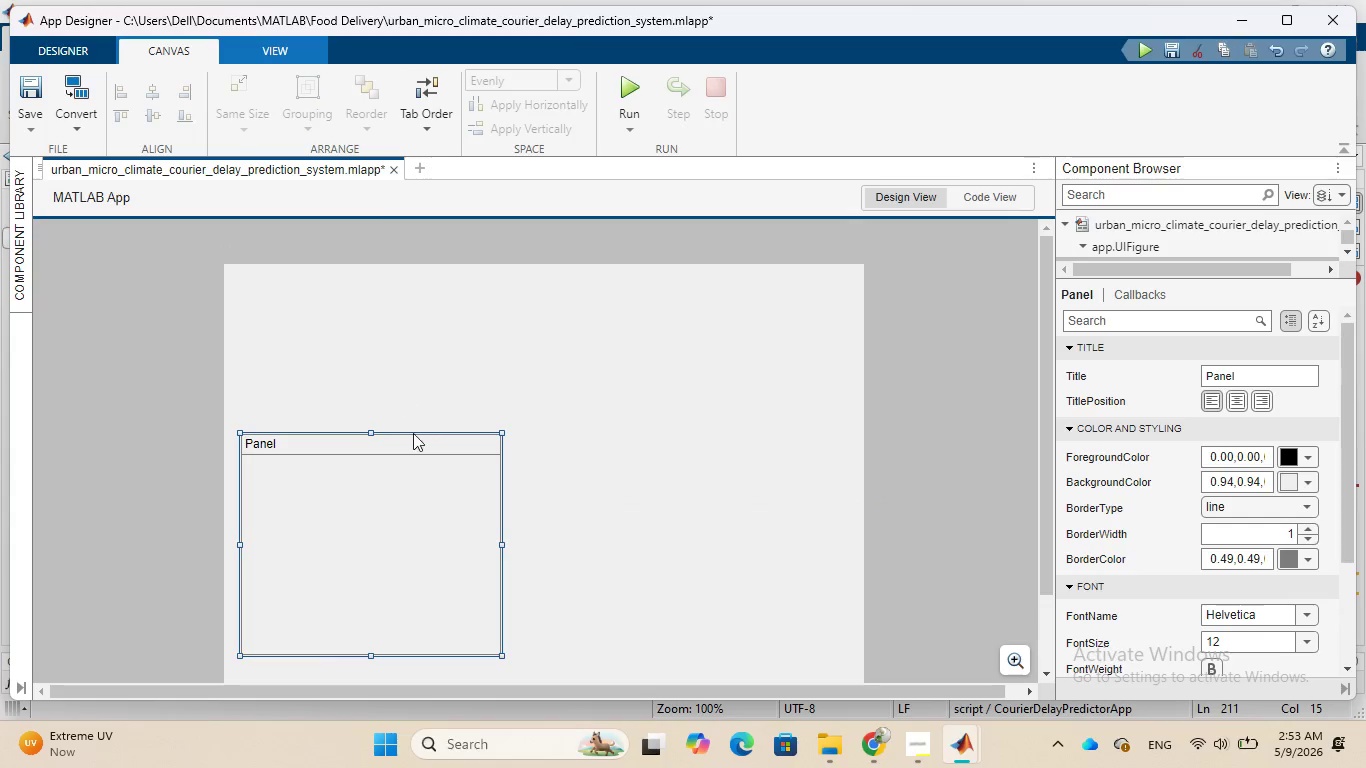 
left_click([406, 482])
 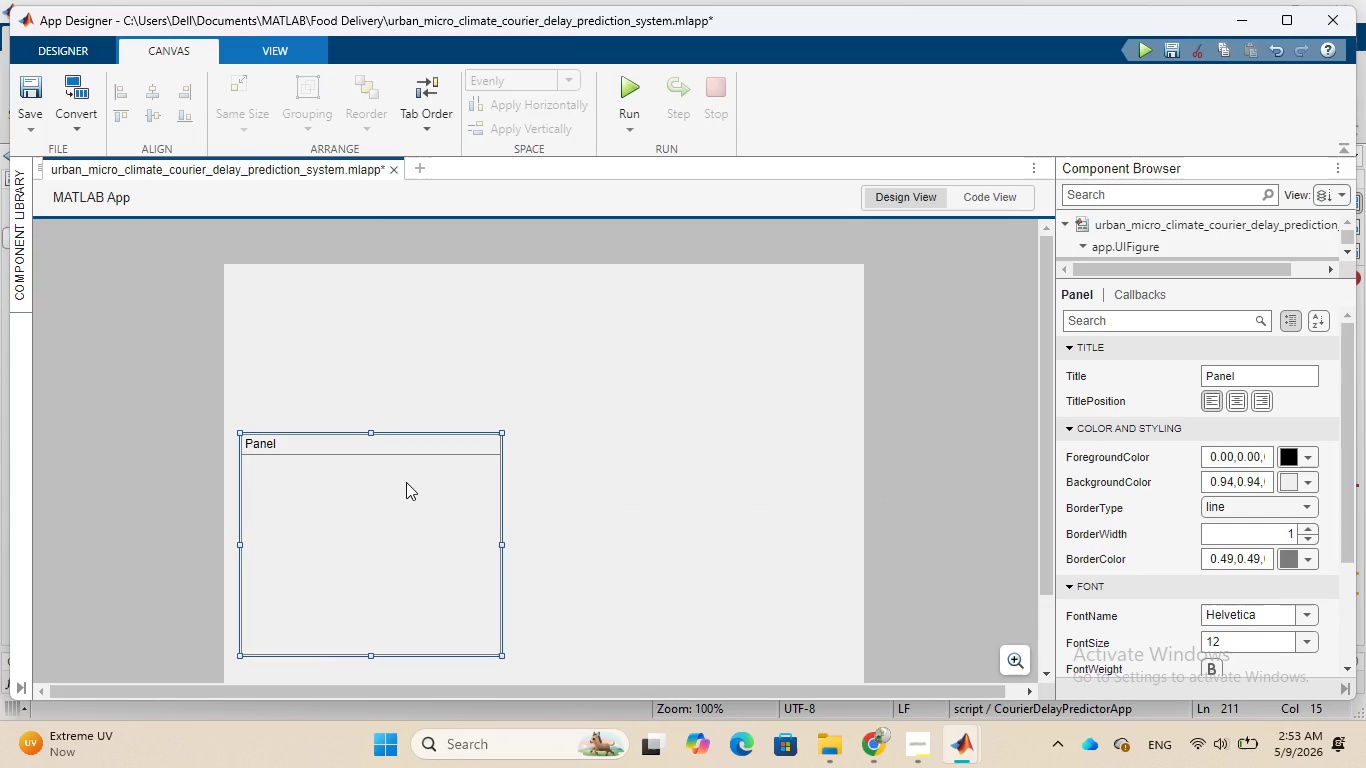 
right_click([406, 482])
 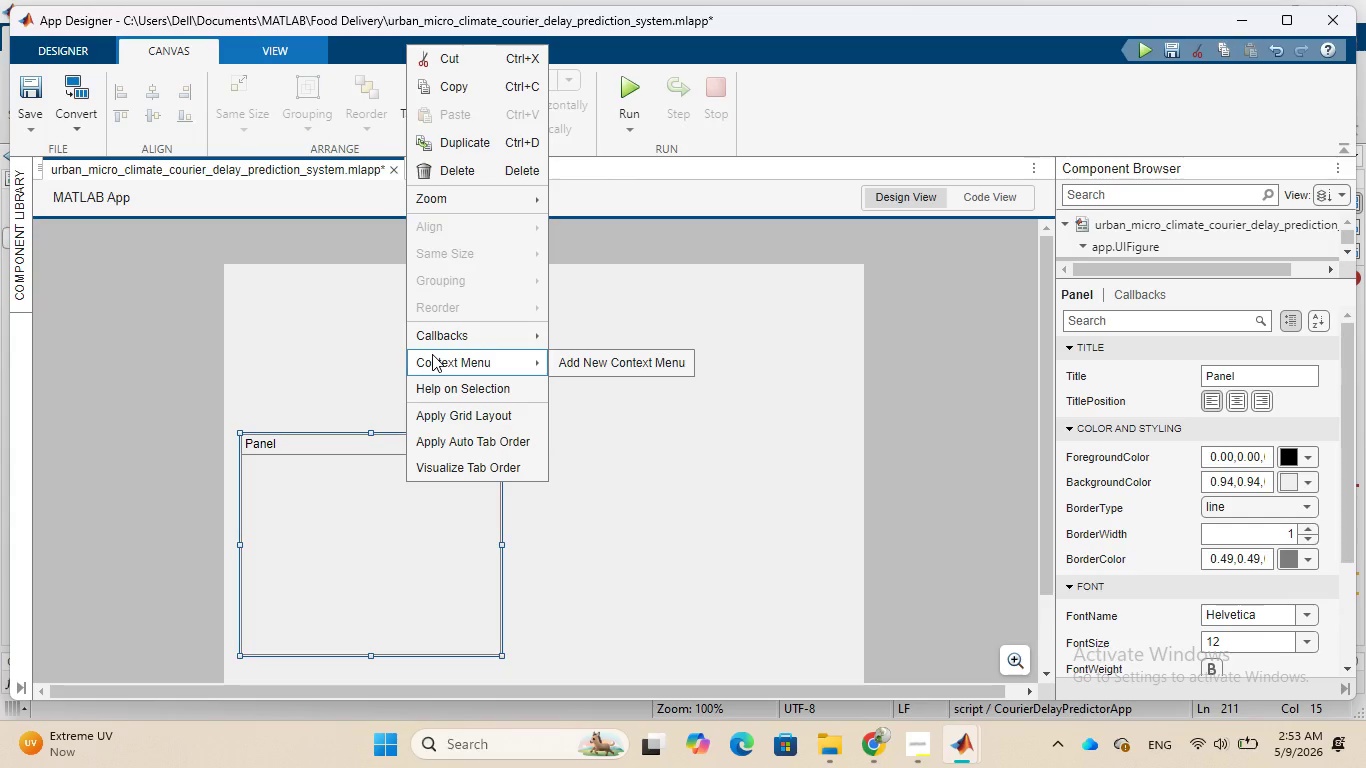 
wait(6.7)
 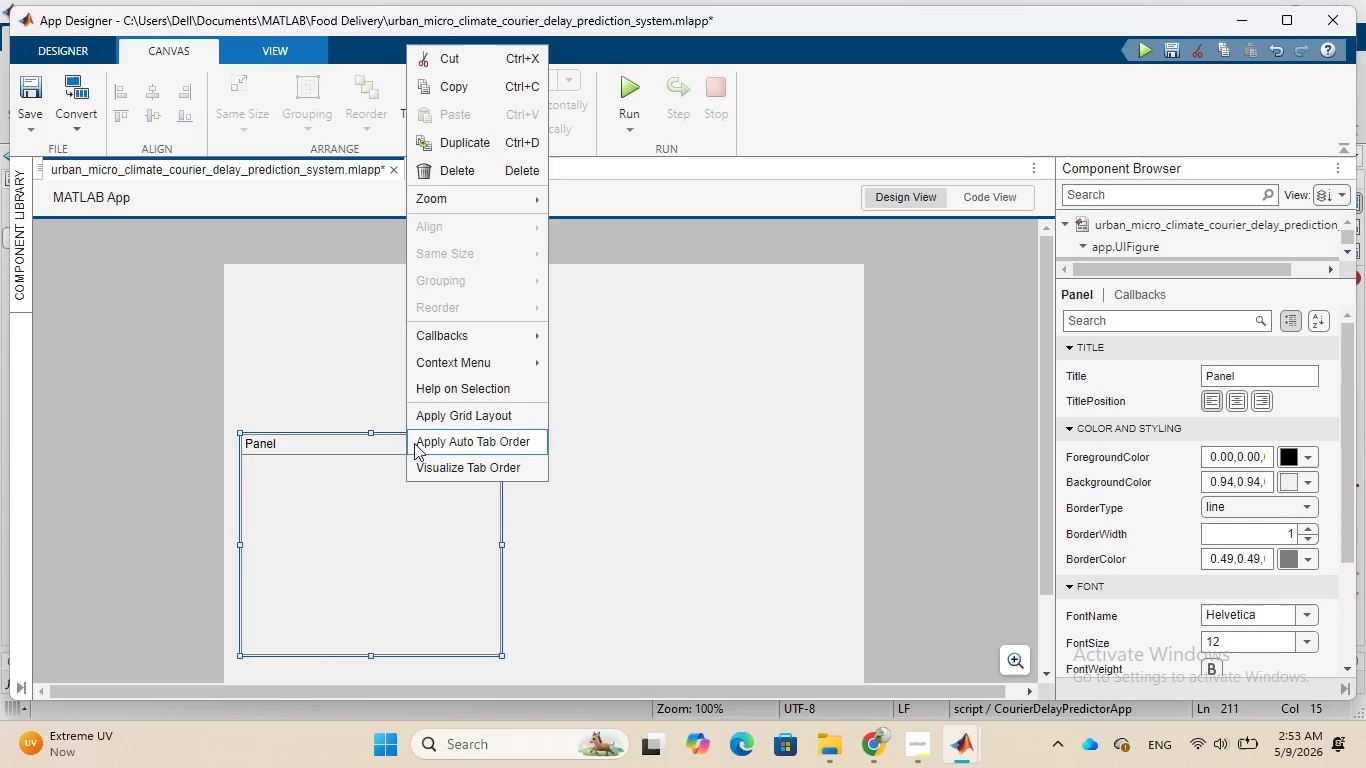 
left_click([486, 148])
 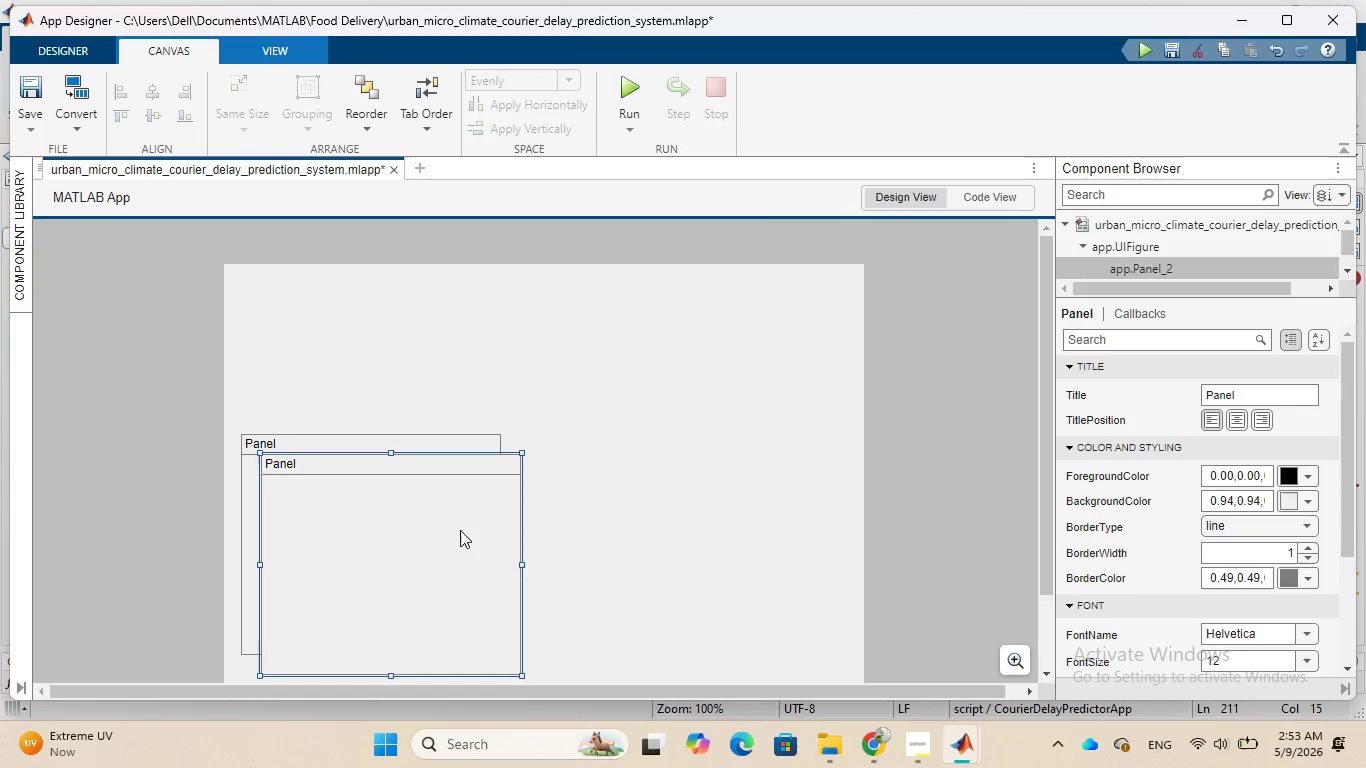 
left_click_drag(start_coordinate=[446, 533], to_coordinate=[608, 526])
 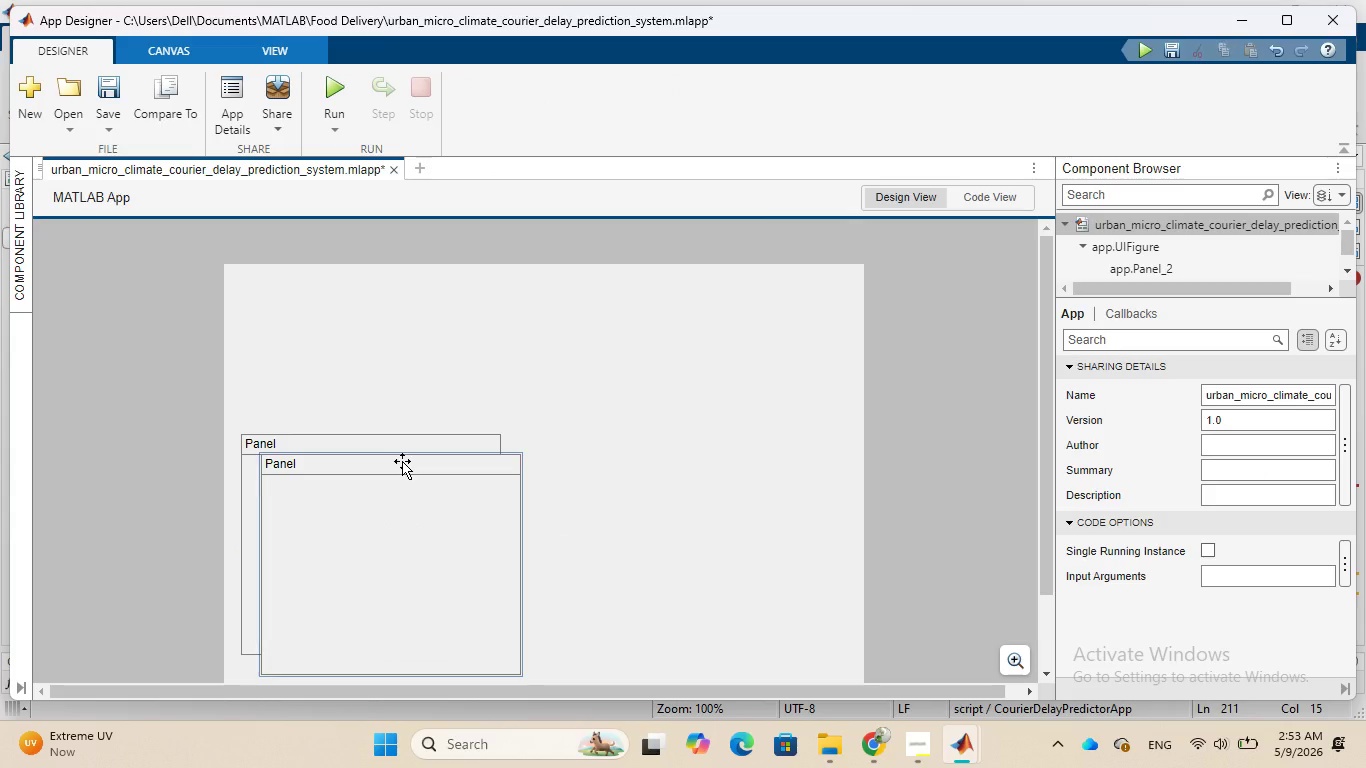 
left_click_drag(start_coordinate=[402, 461], to_coordinate=[678, 436])
 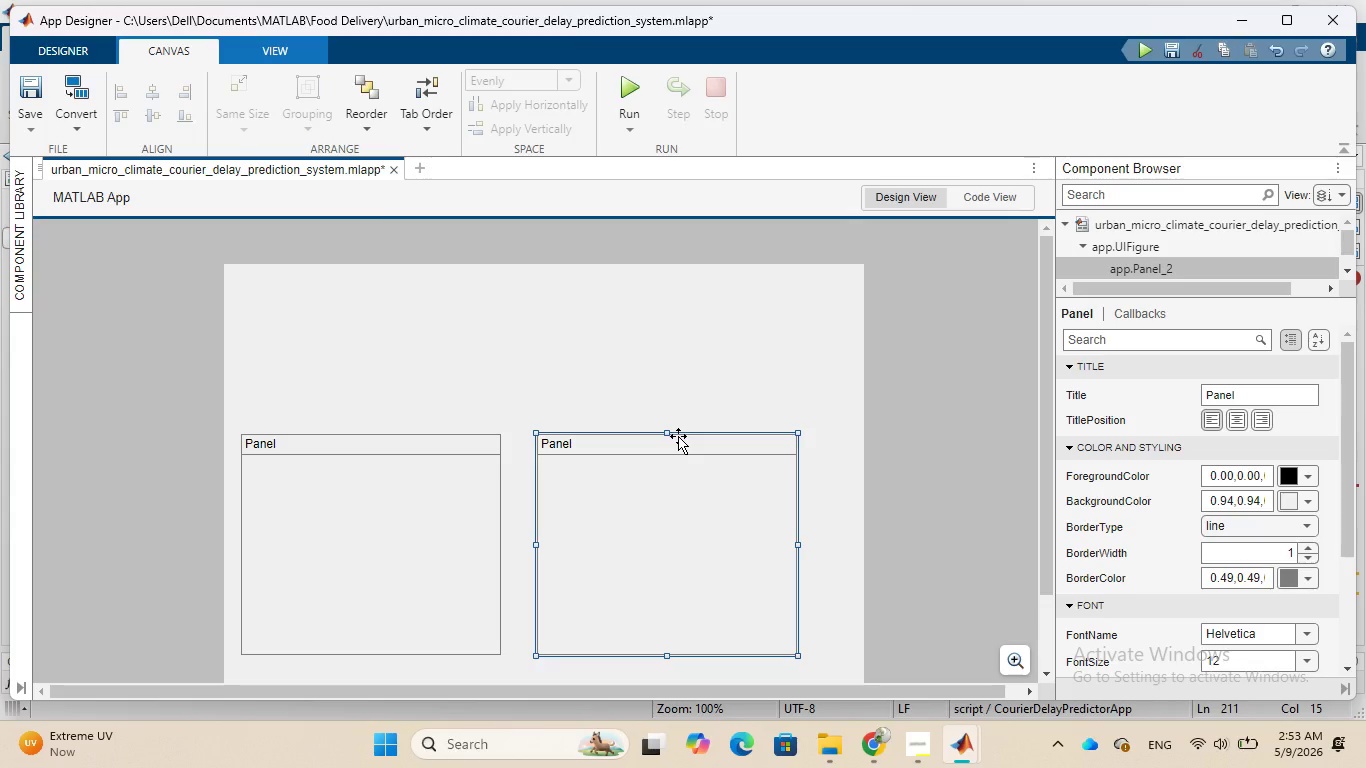 
wait(5.7)
 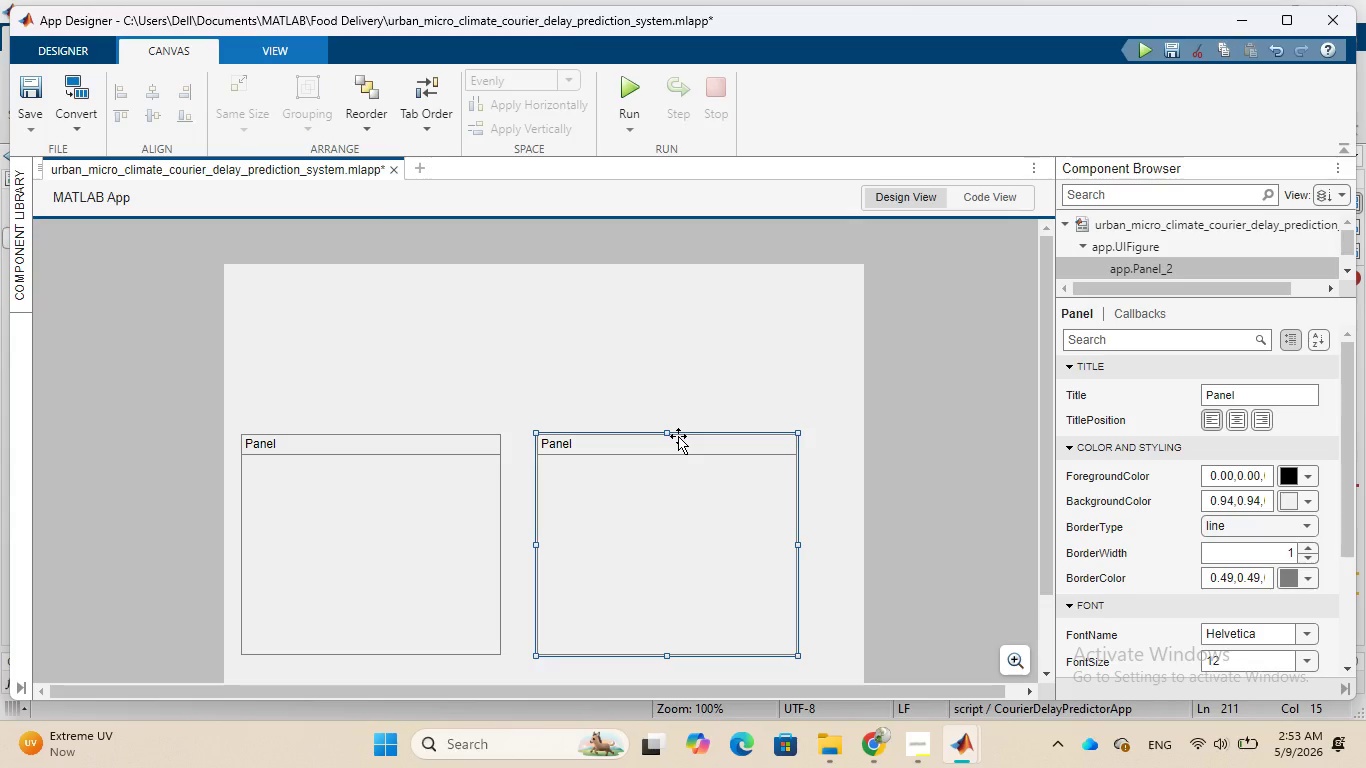 
left_click([482, 387])
 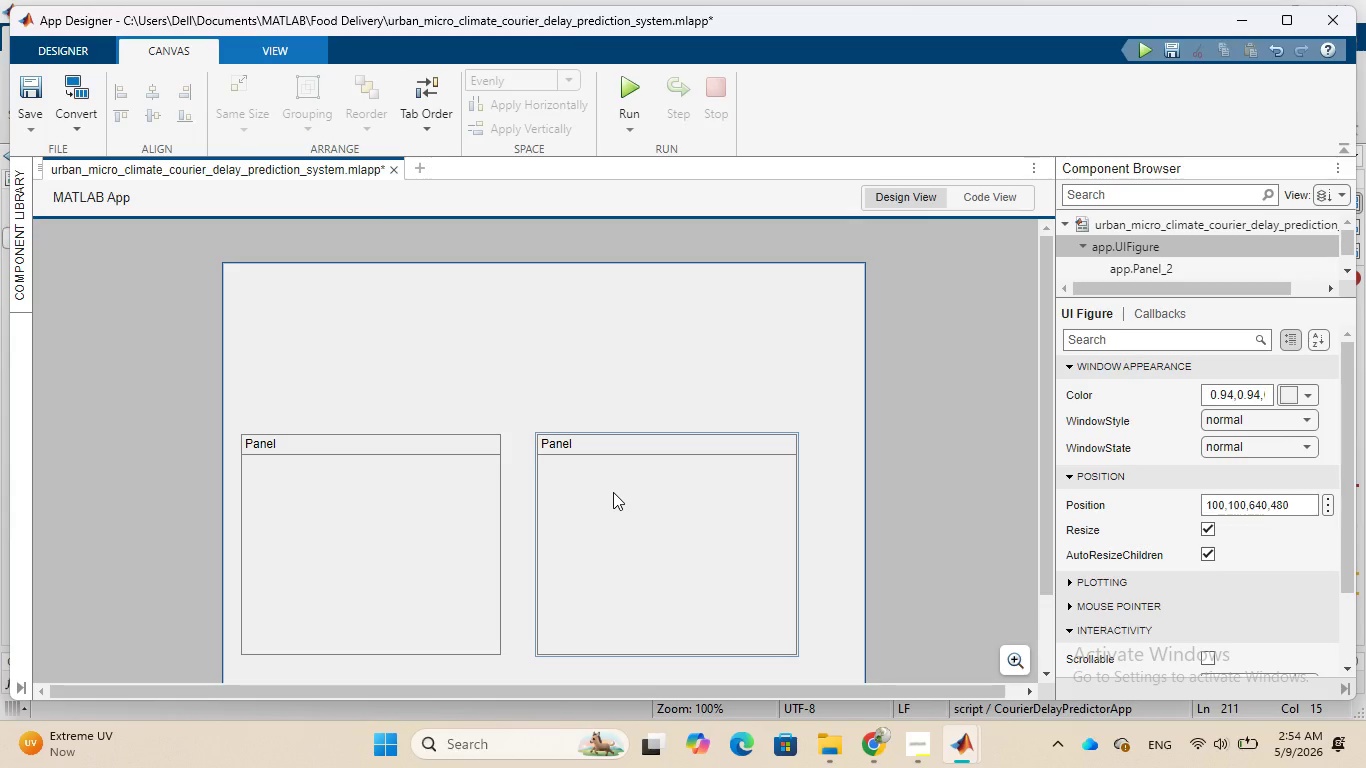 
wait(22.62)
 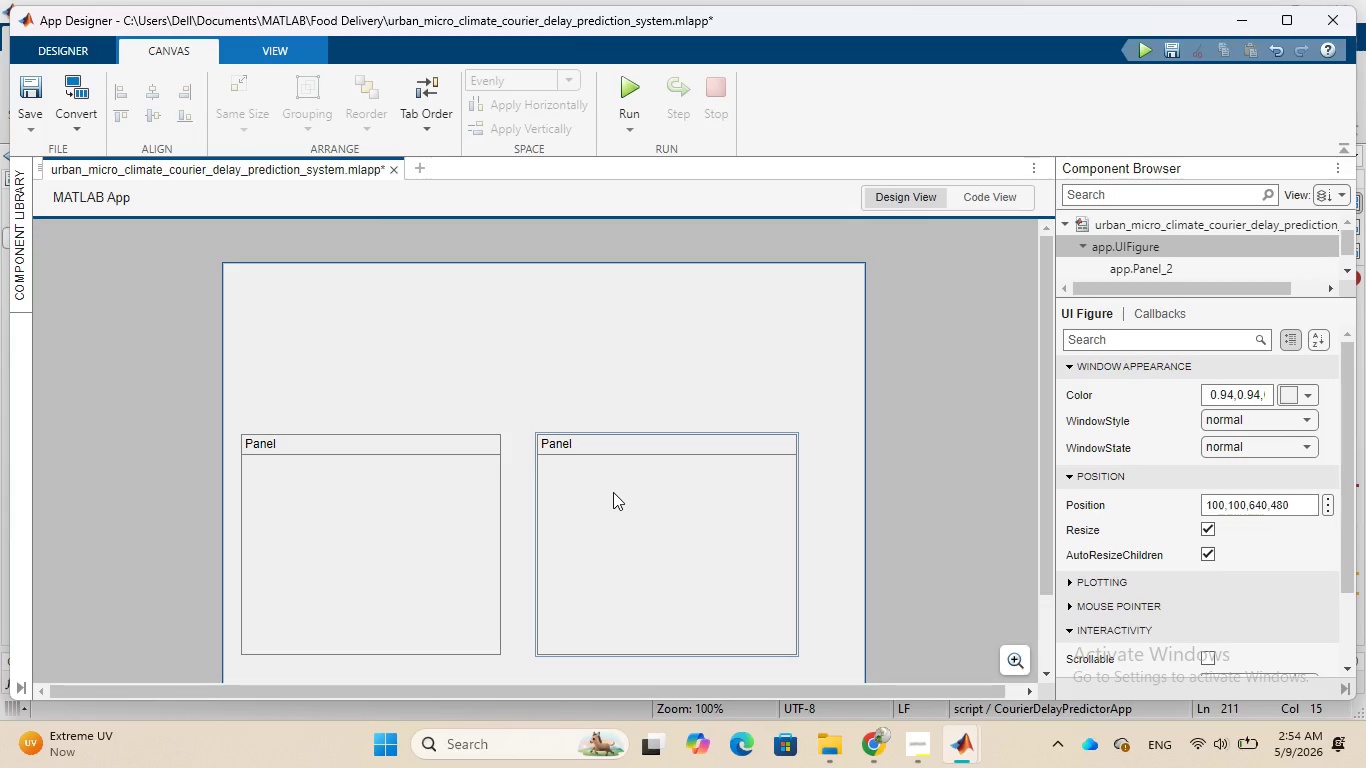 
double_click([426, 443])
 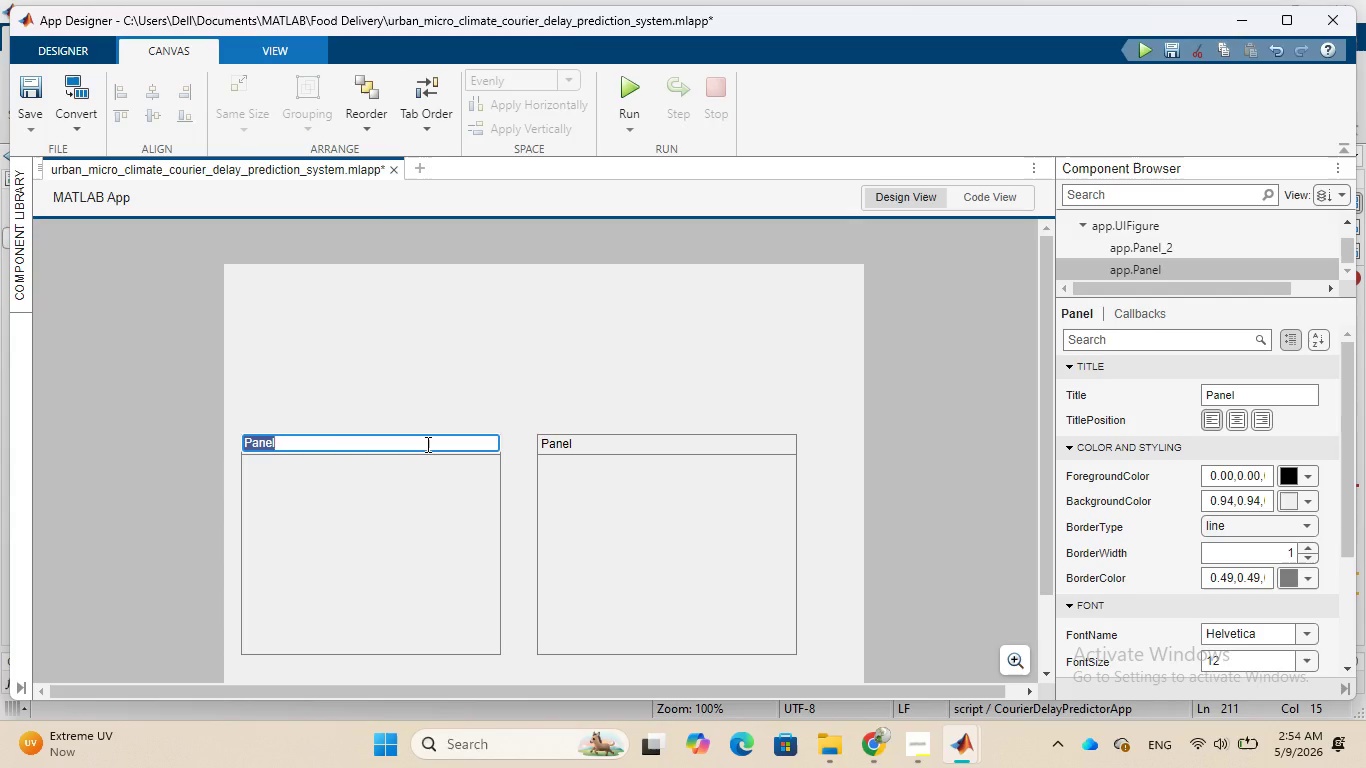 
type(Operational Inputs)
 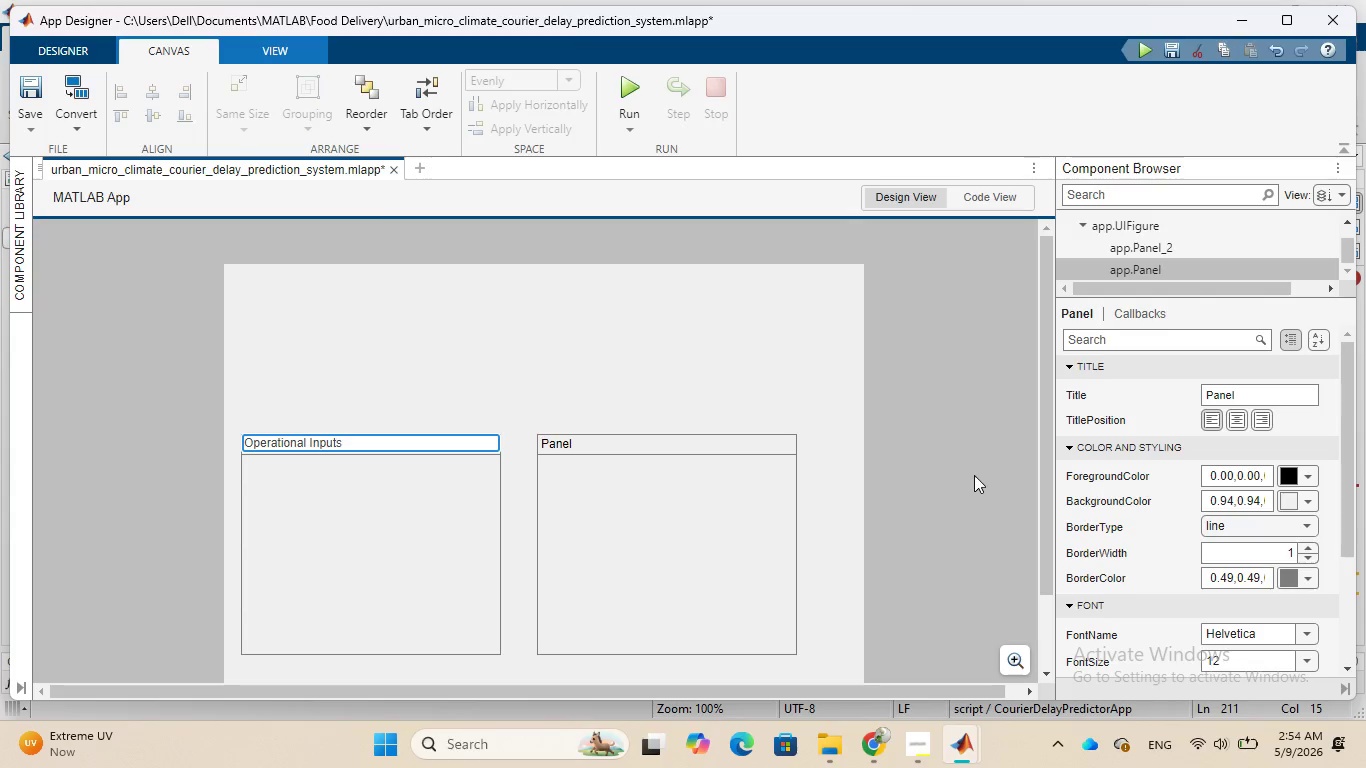 
wait(17.24)
 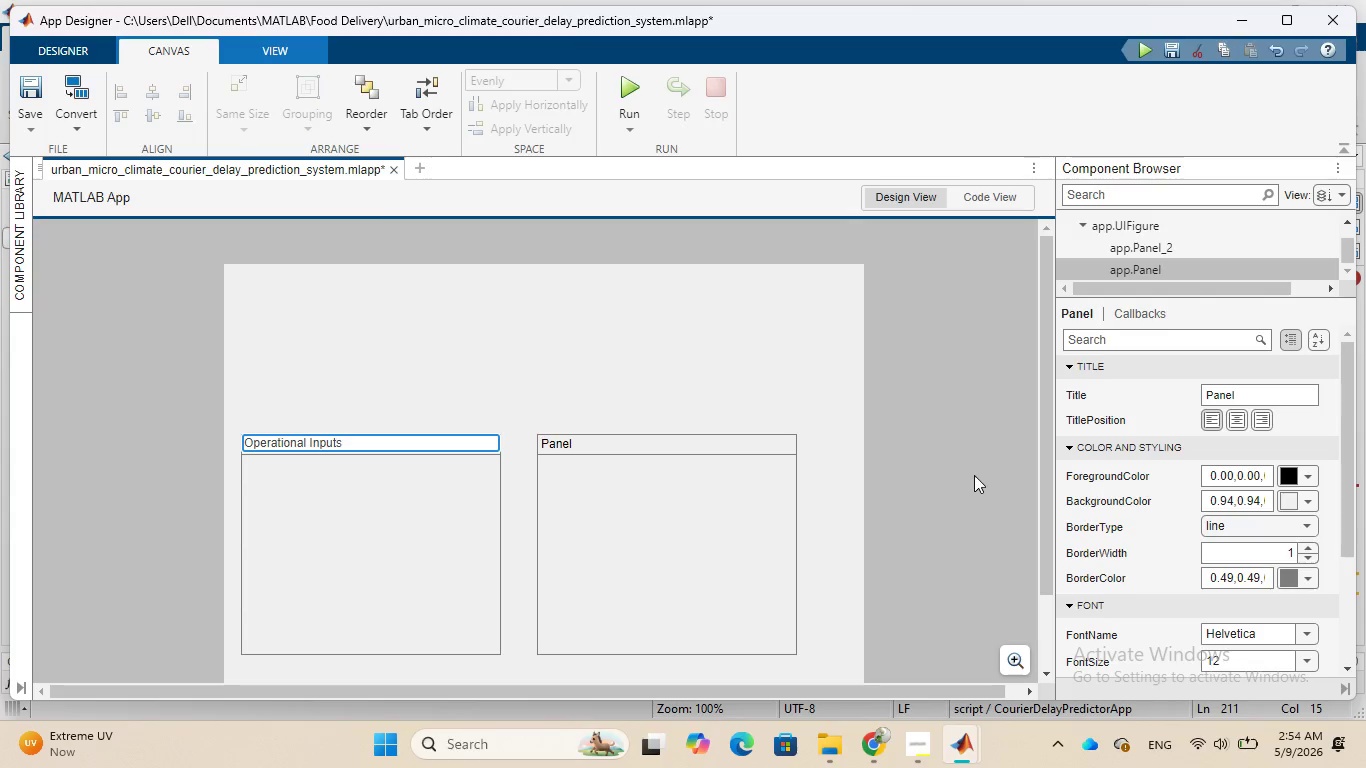 
scroll: coordinate [1147, 445], scroll_direction: down, amount: 2.0
 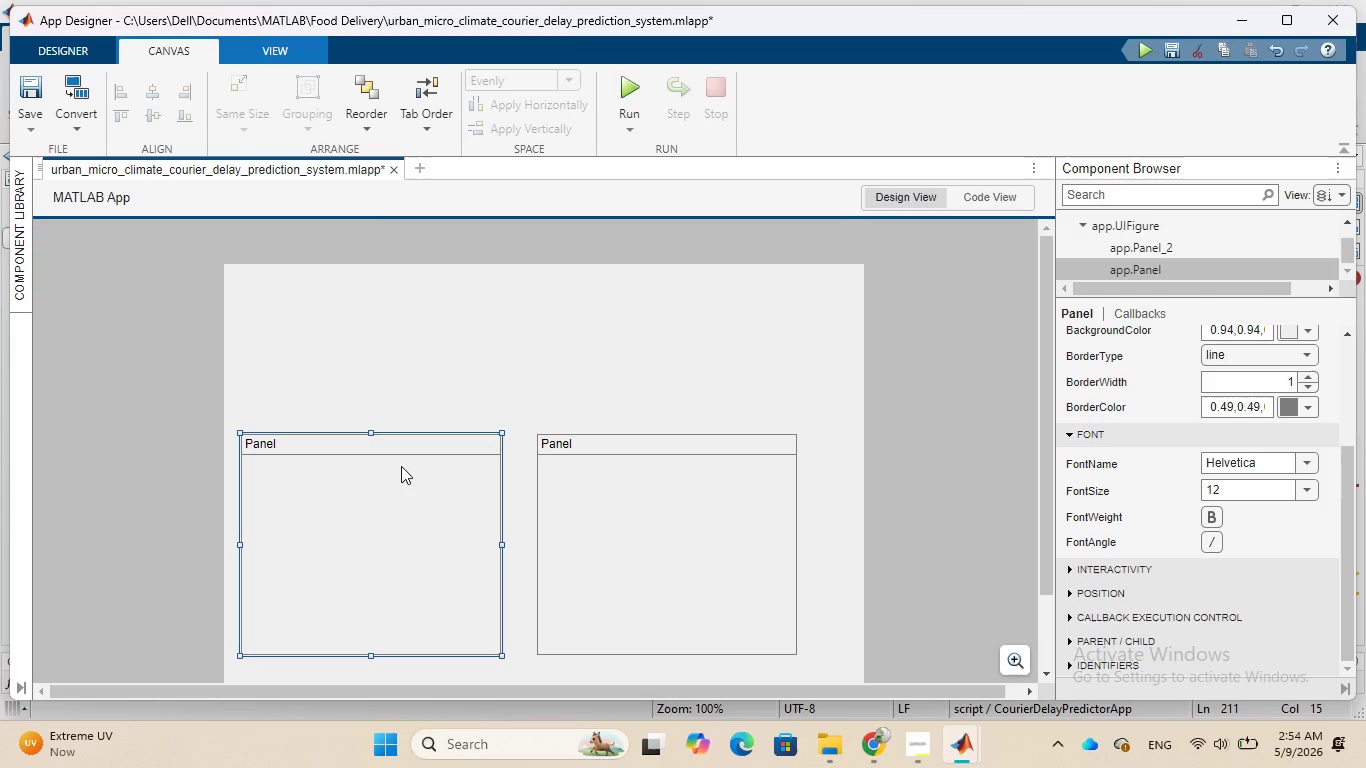 
double_click([405, 447])
 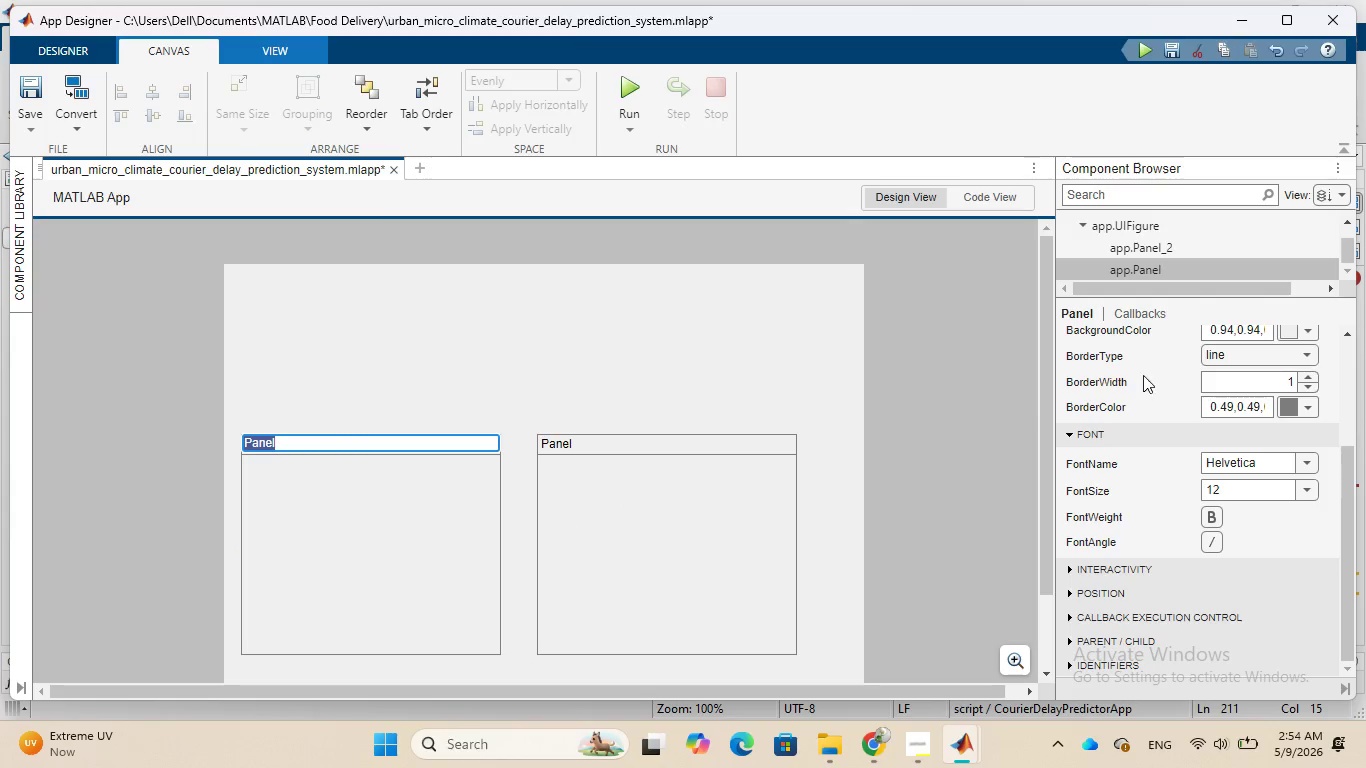 
wait(8.42)
 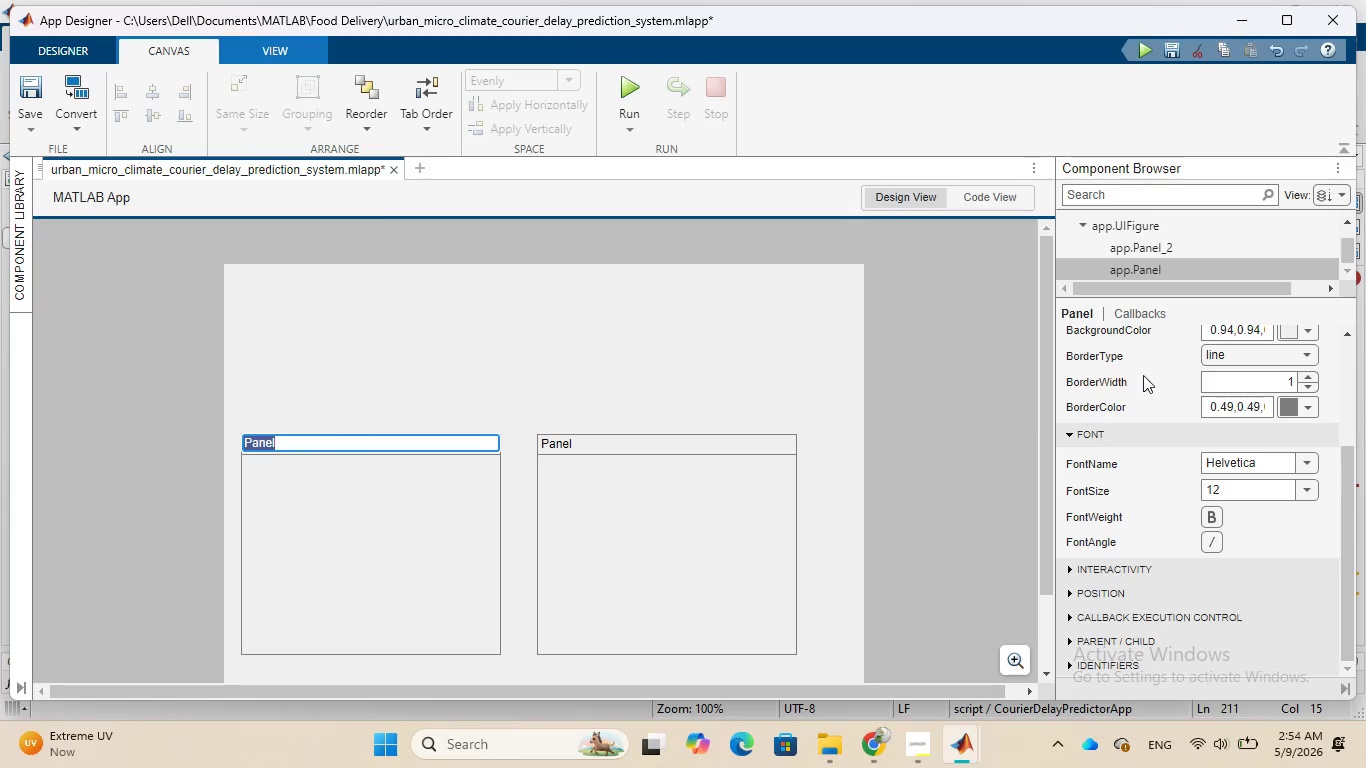 
scroll: coordinate [1245, 376], scroll_direction: up, amount: 5.0
 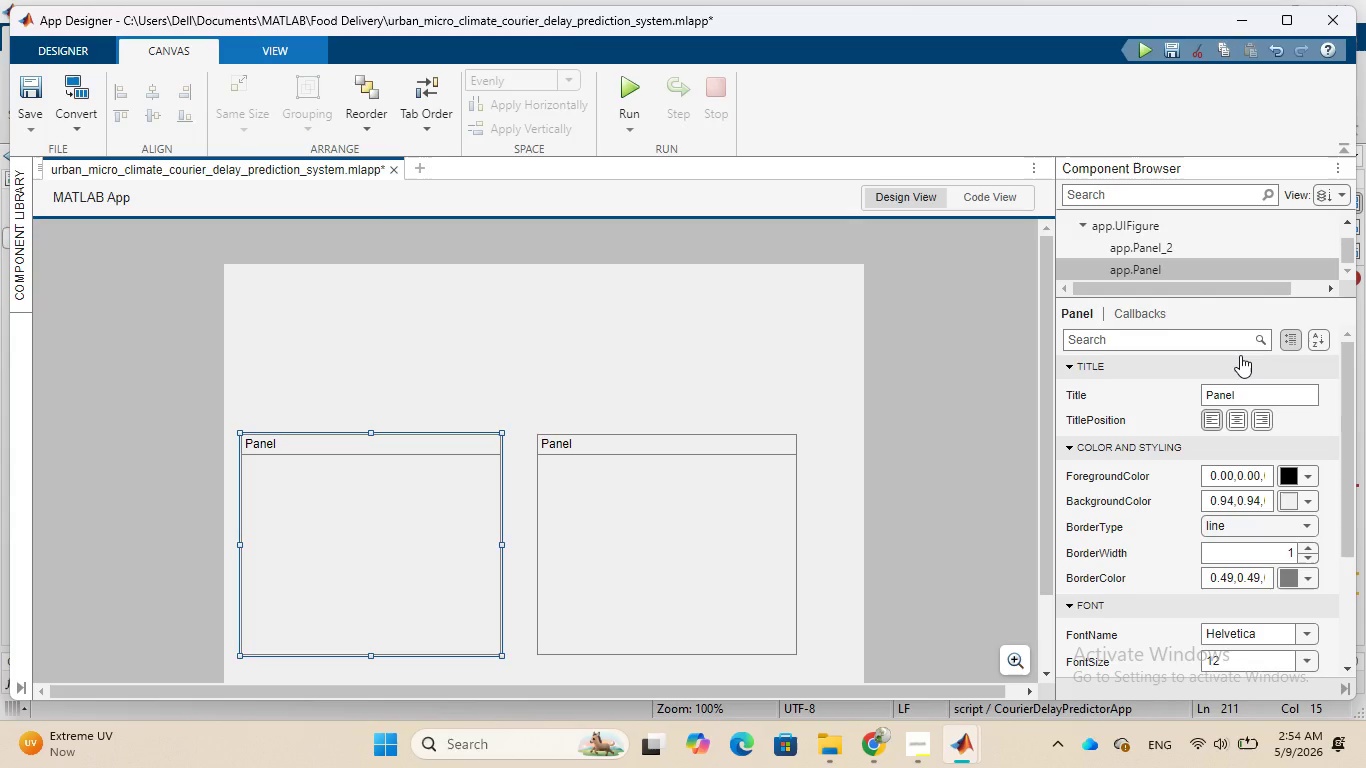 
scroll: coordinate [1240, 355], scroll_direction: down, amount: 1.0
 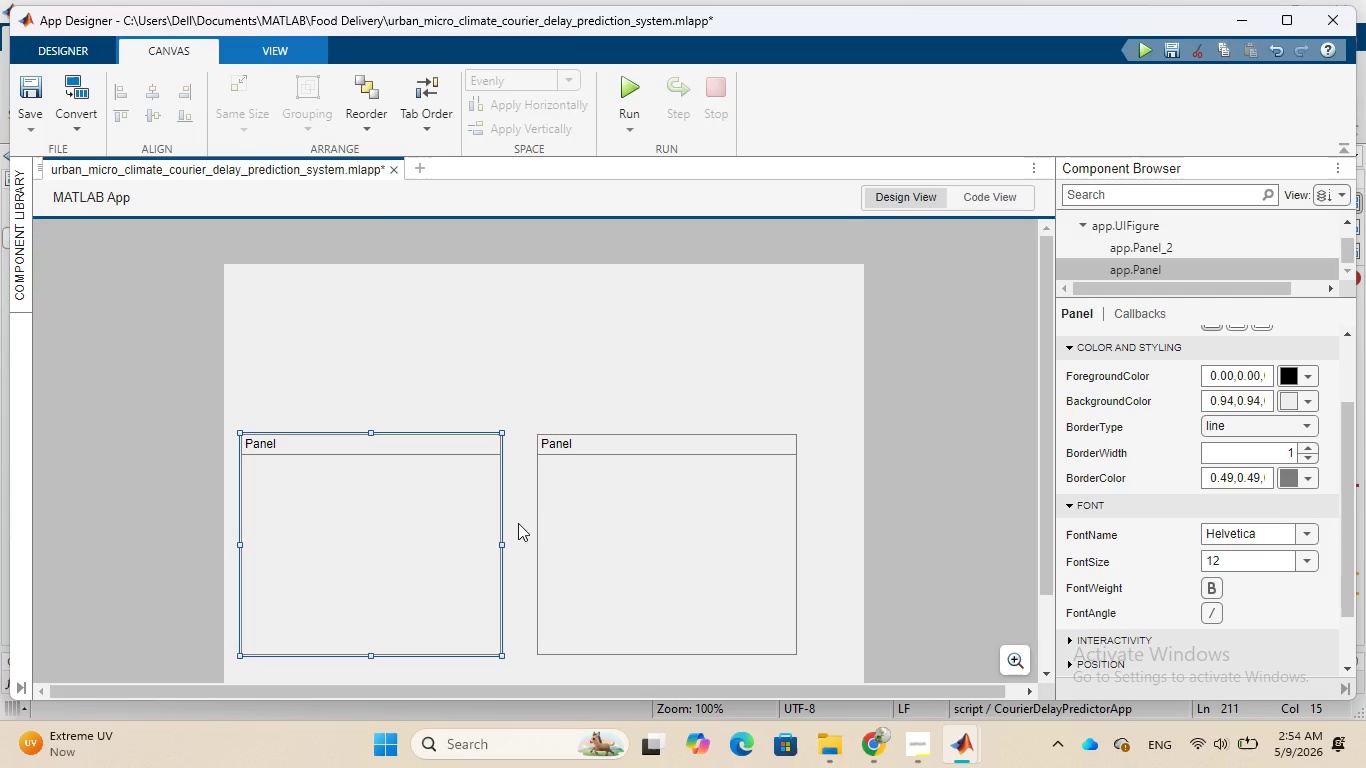 
left_click([443, 504])
 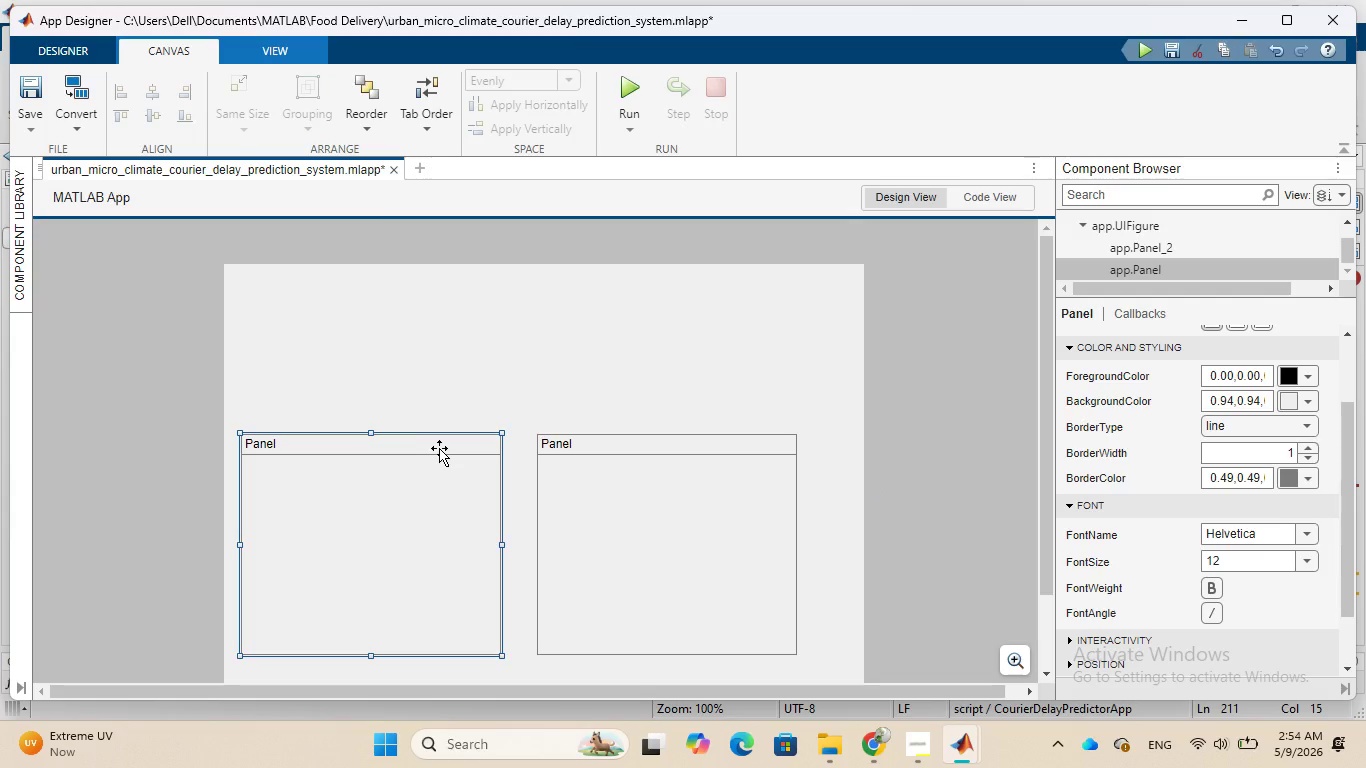 
double_click([439, 448])
 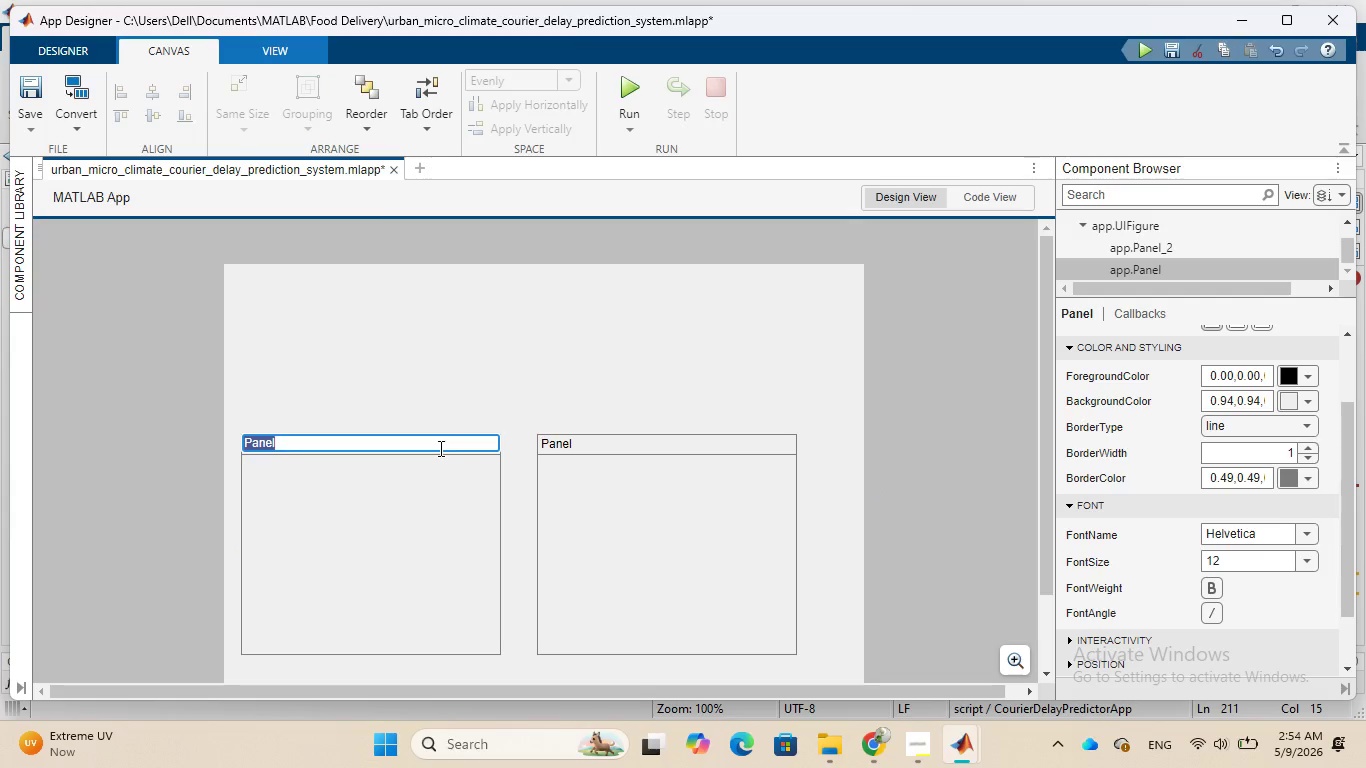 
double_click([439, 448])
 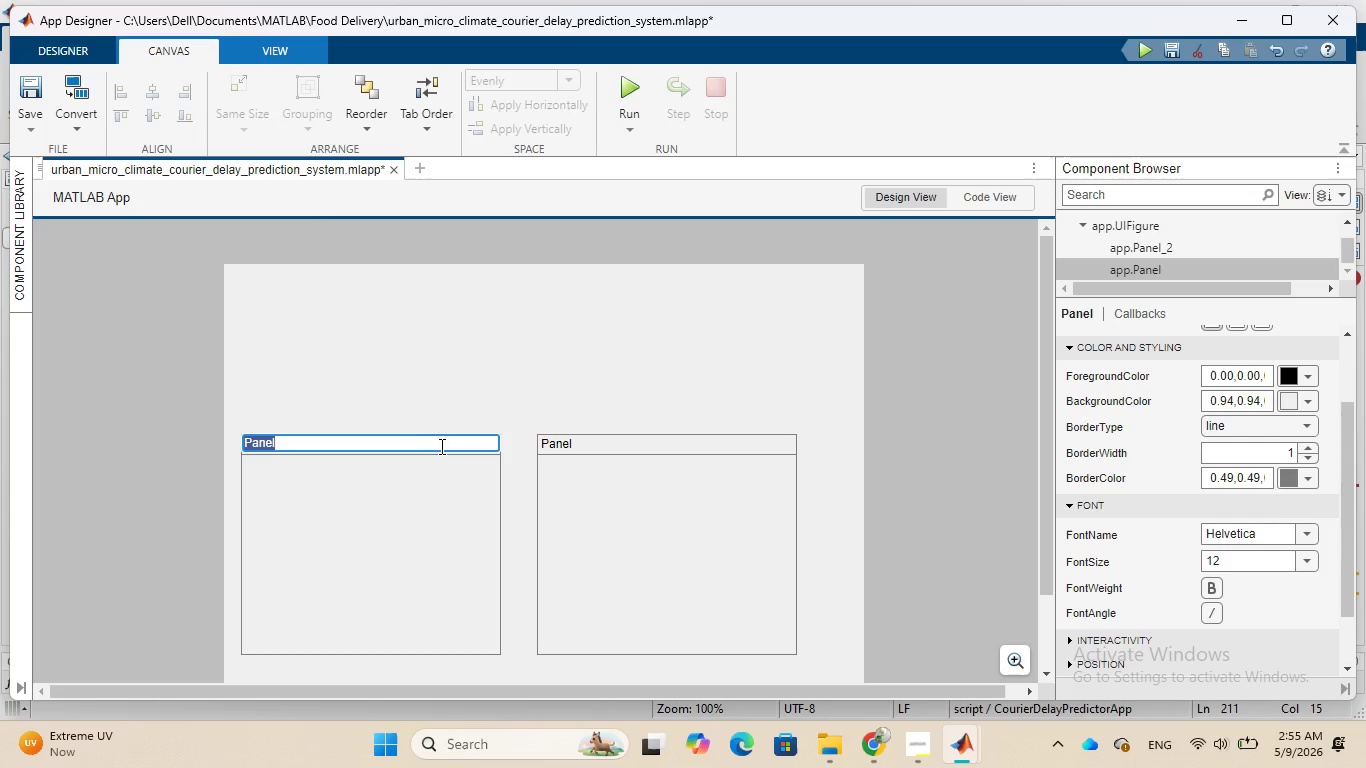 
scroll: coordinate [1099, 523], scroll_direction: up, amount: 4.0
 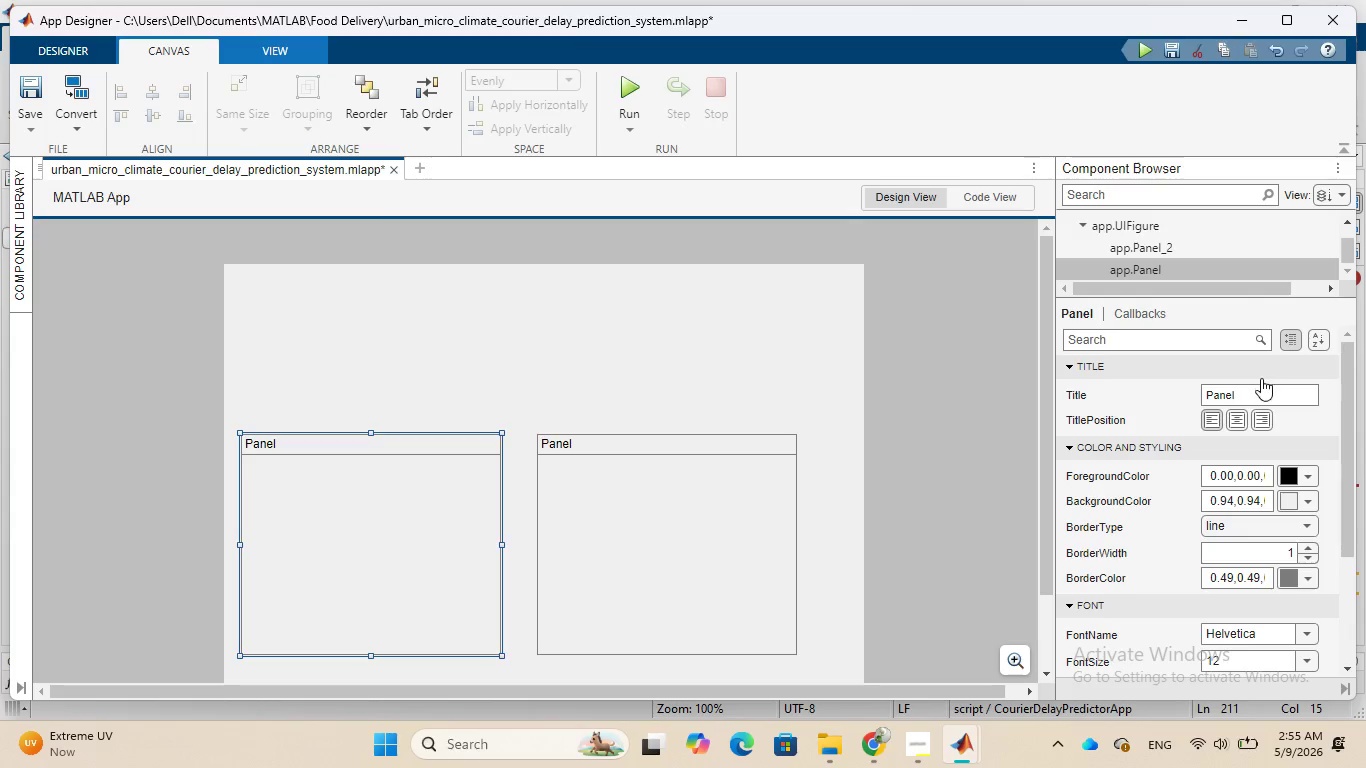 
double_click([1249, 393])
 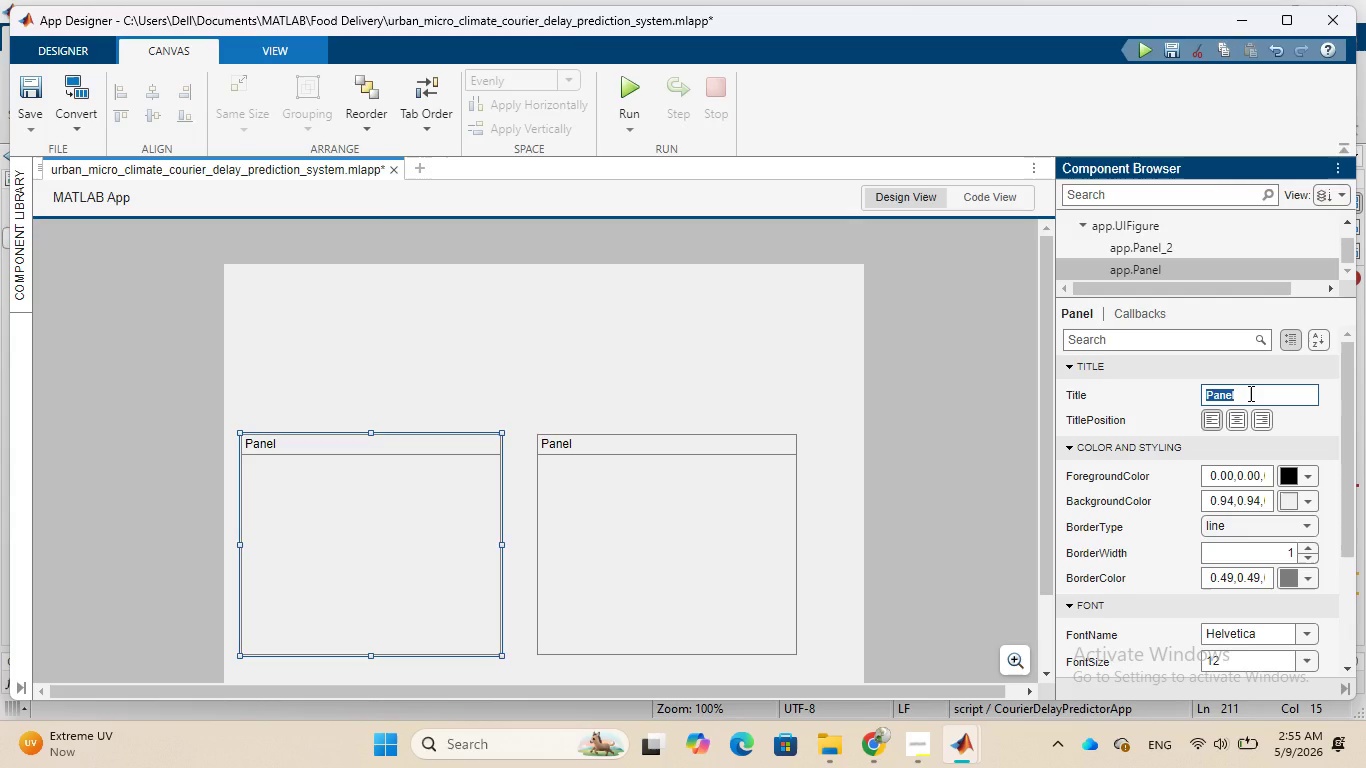 
type(Operational I)
 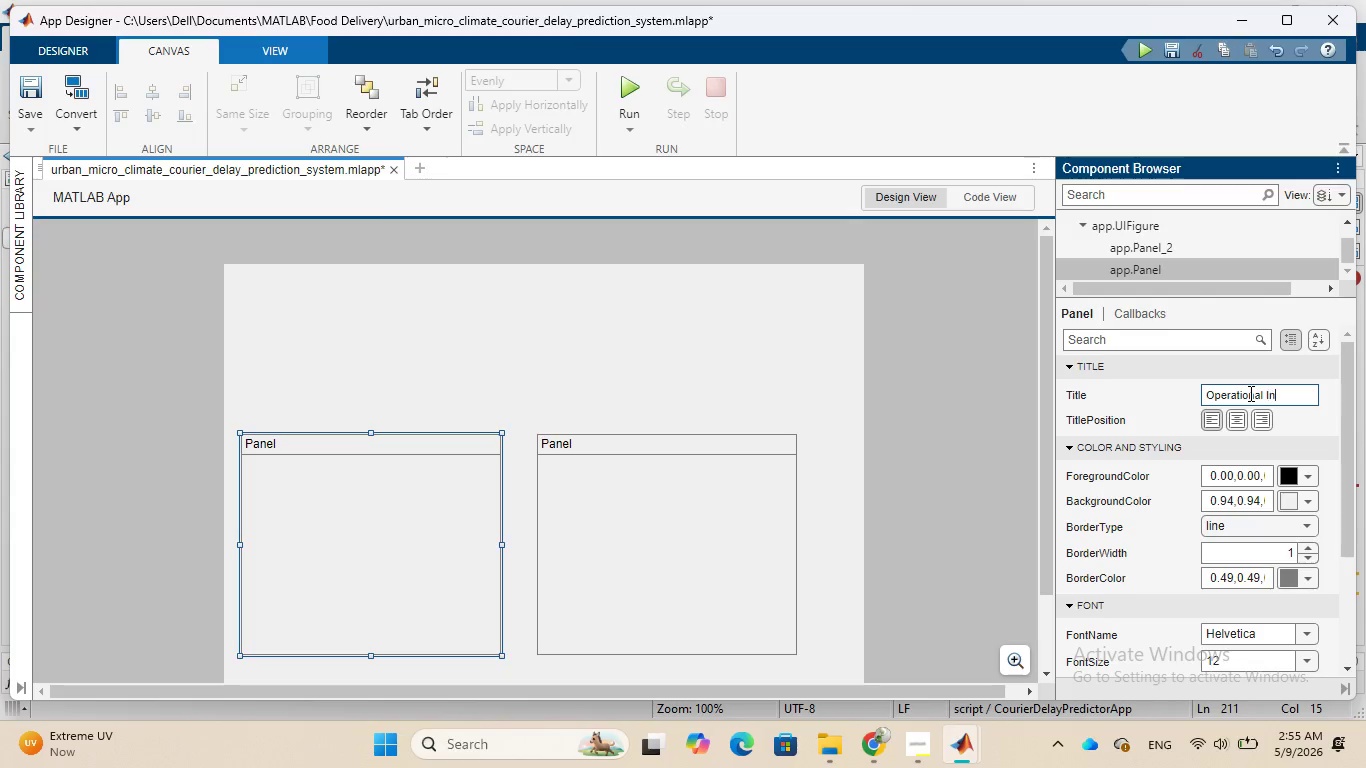 
type(nputs)
 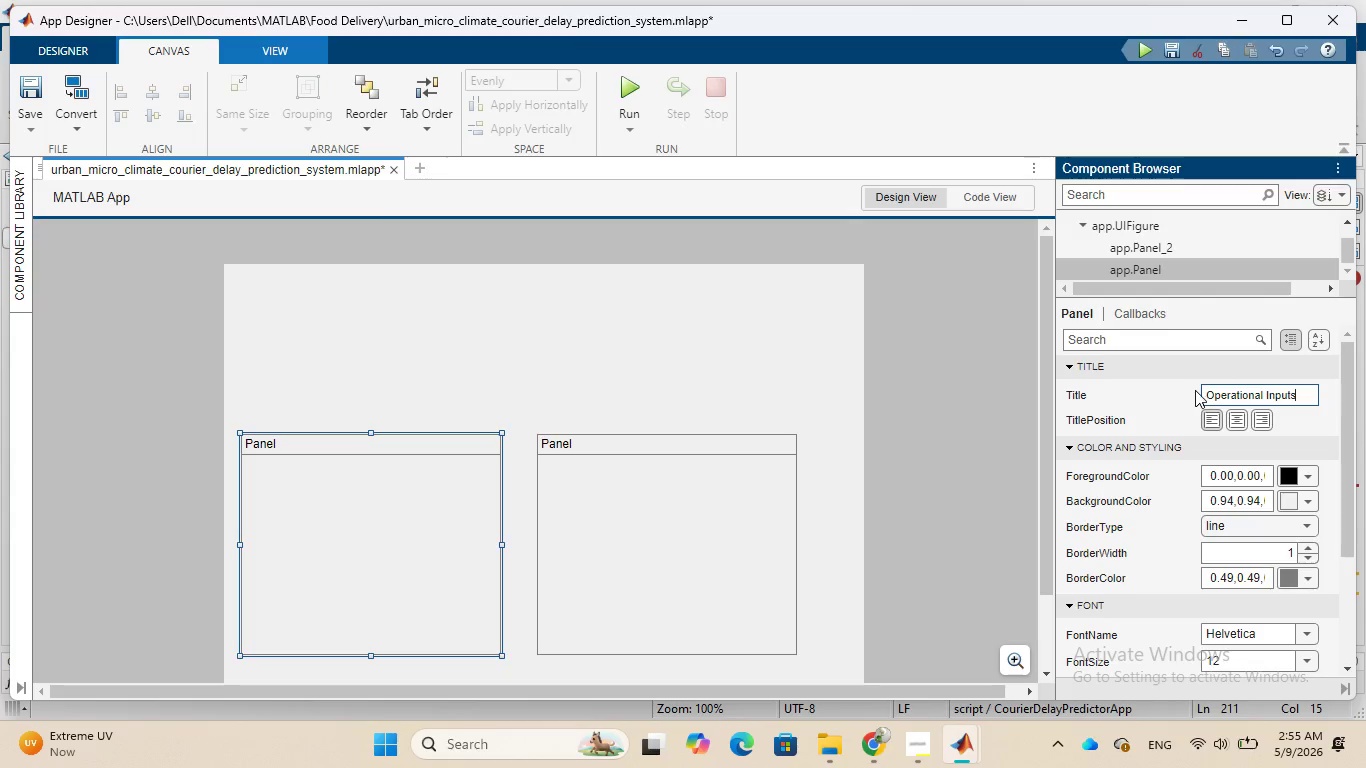 
left_click([1204, 394])
 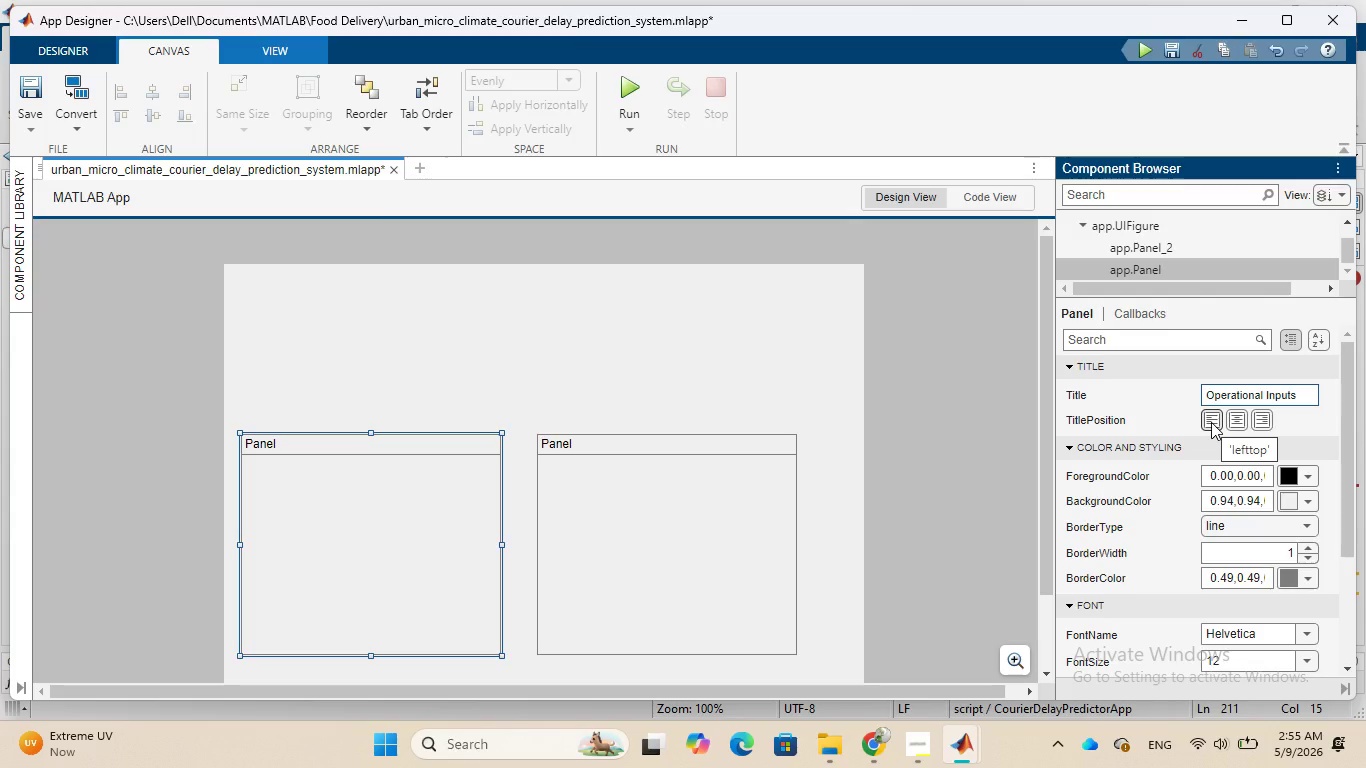 
wait(12.16)
 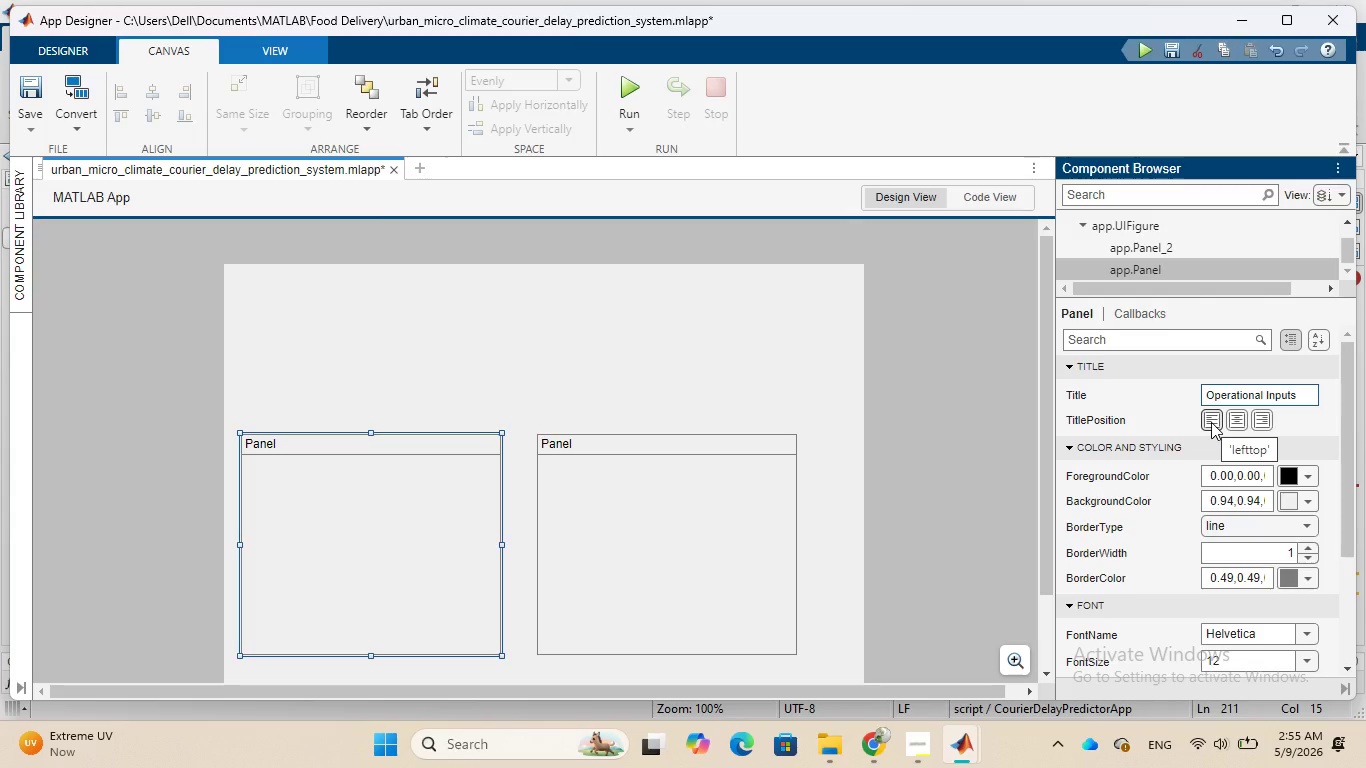 
scroll: coordinate [1250, 439], scroll_direction: down, amount: 3.0
 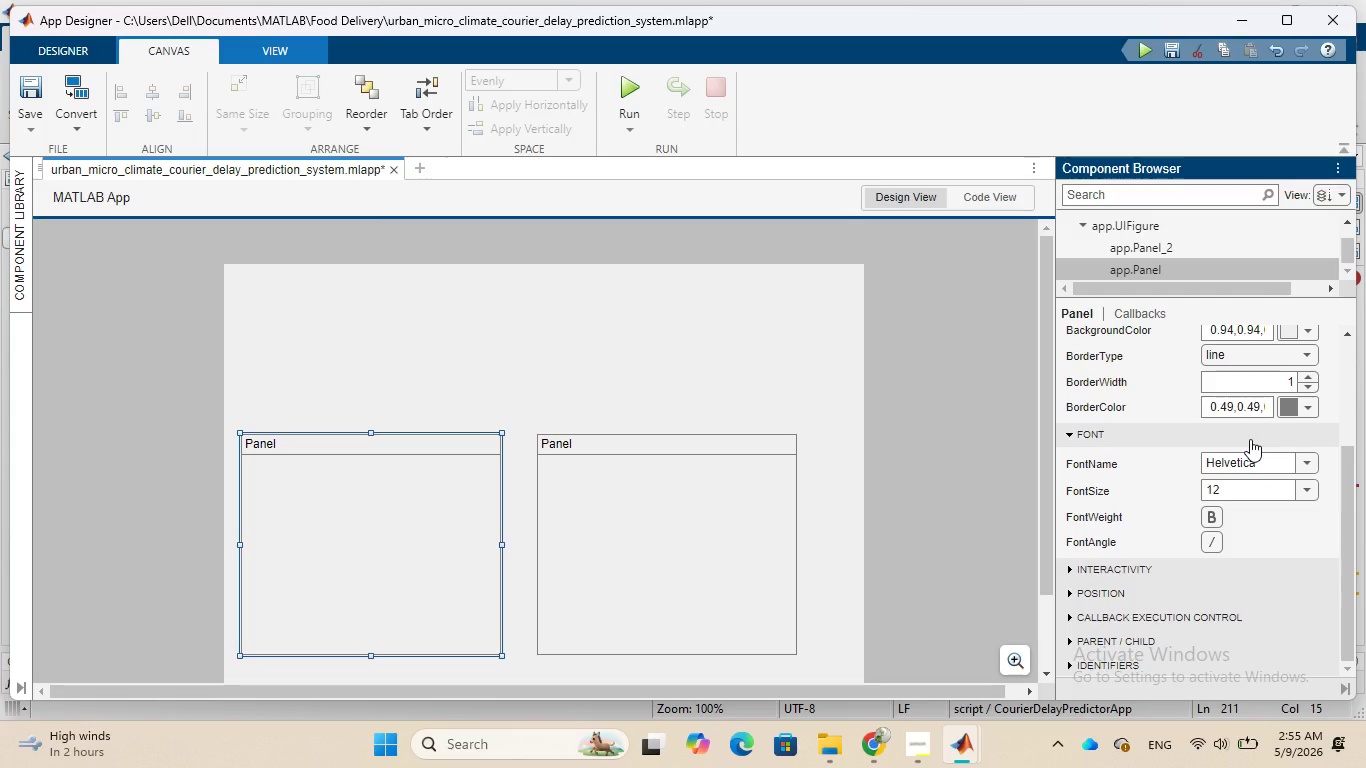 
scroll: coordinate [1250, 439], scroll_direction: up, amount: 2.0
 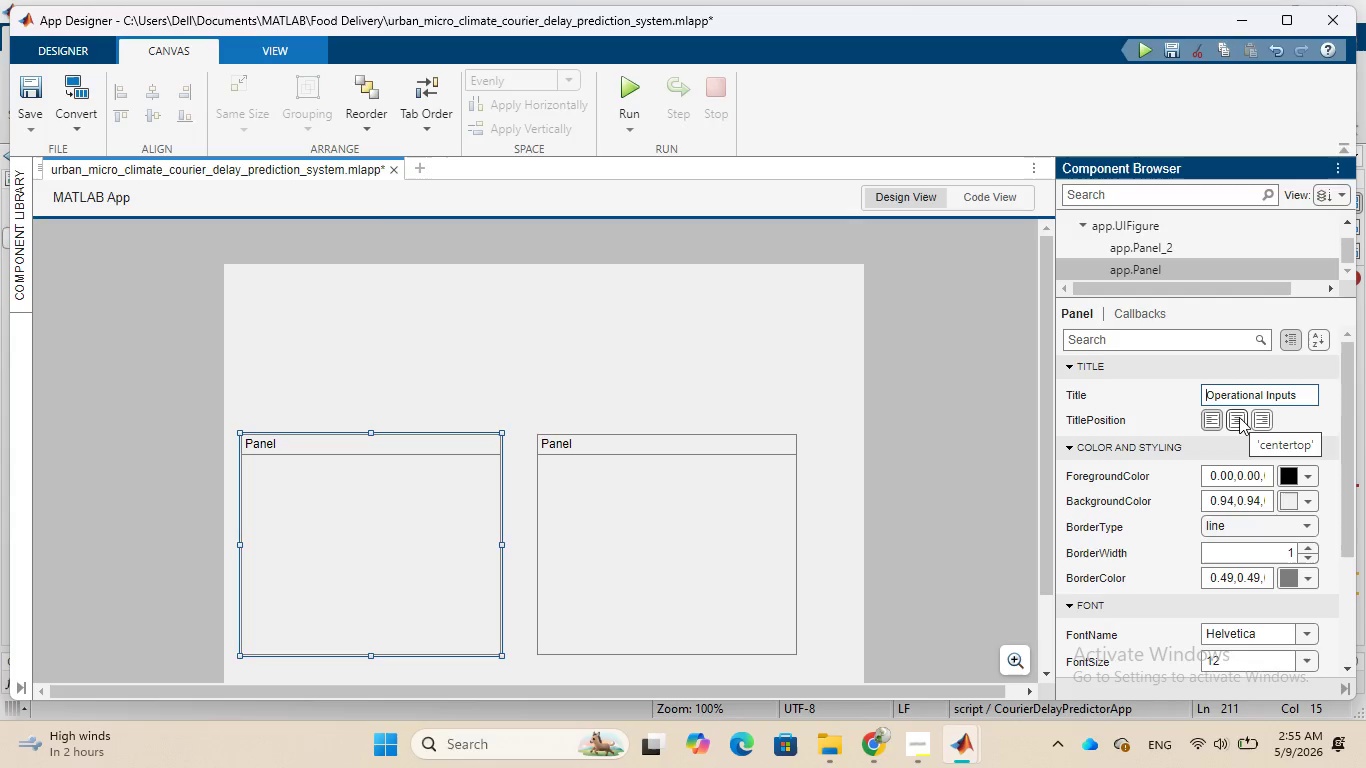 
left_click([1239, 417])
 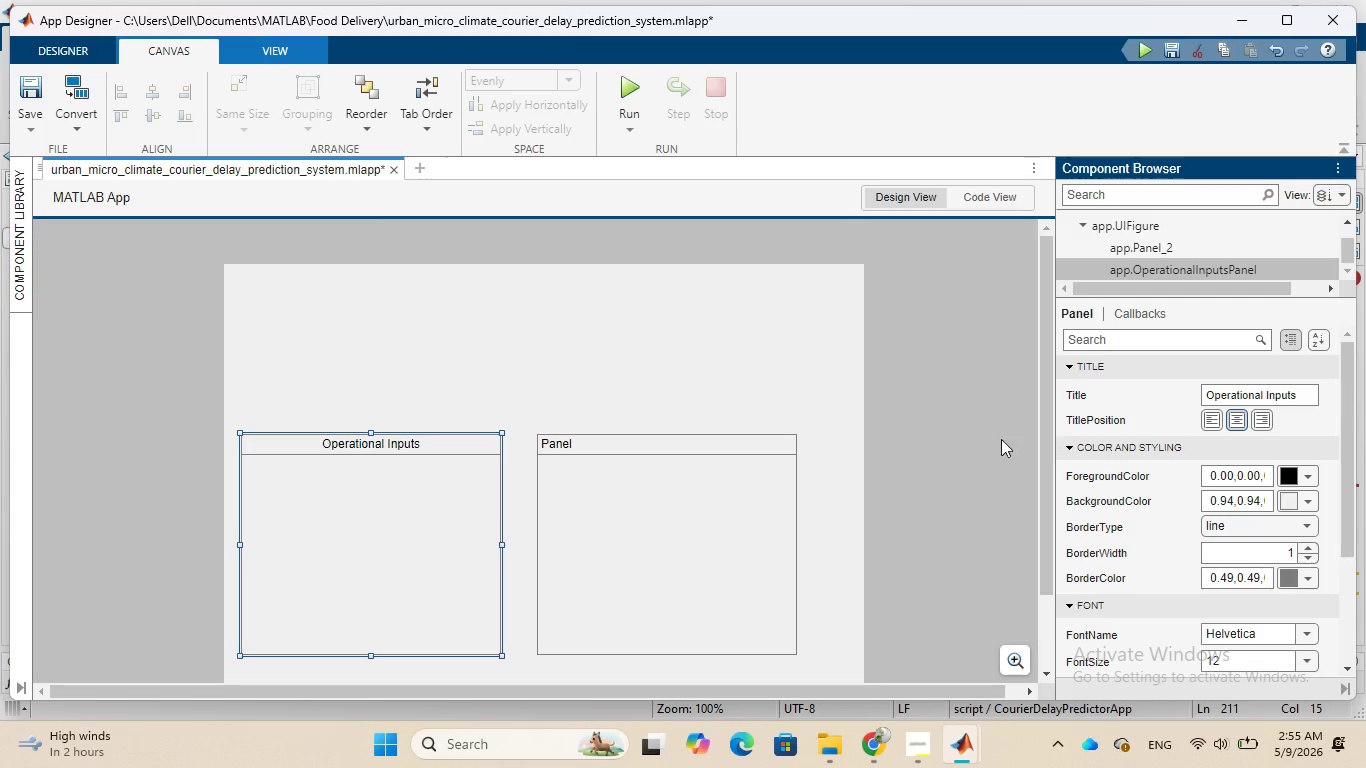 
left_click([654, 496])
 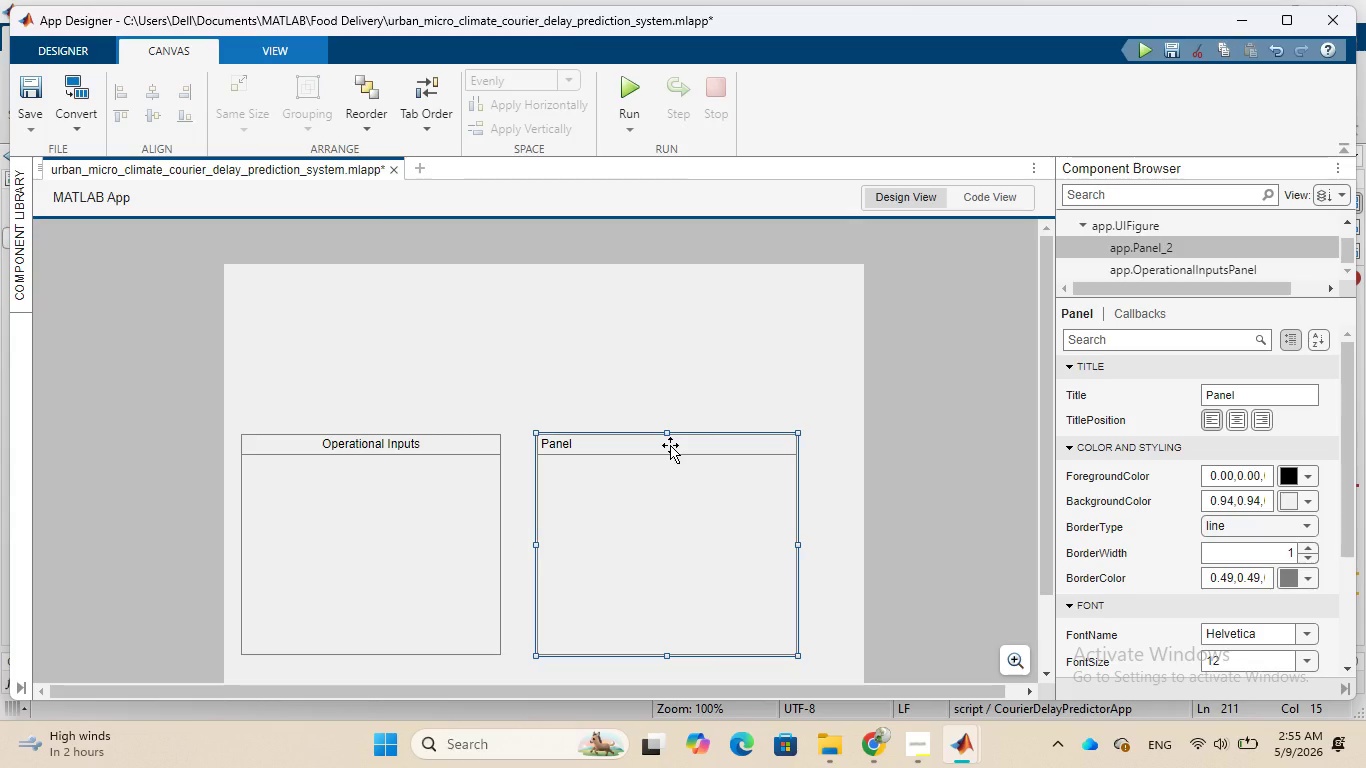 
wait(8.03)
 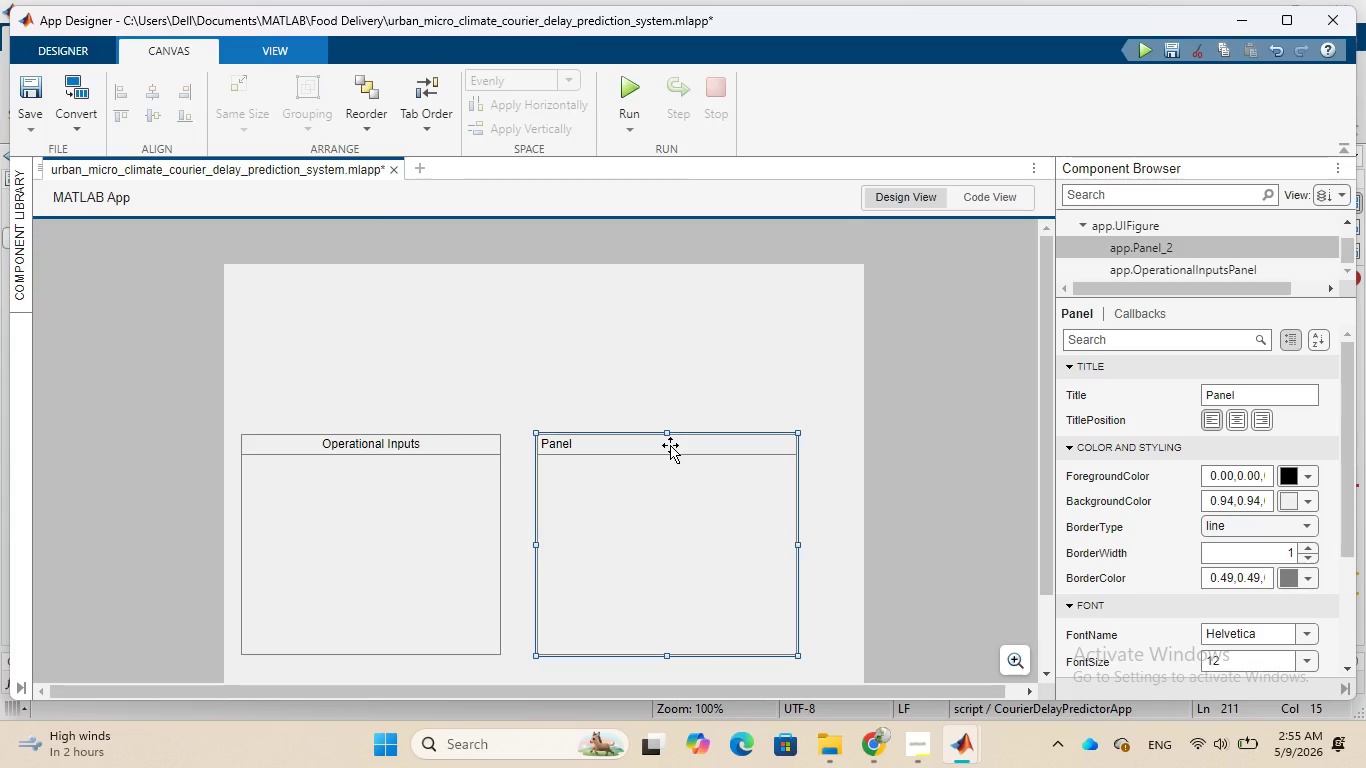 
left_click([390, 468])
 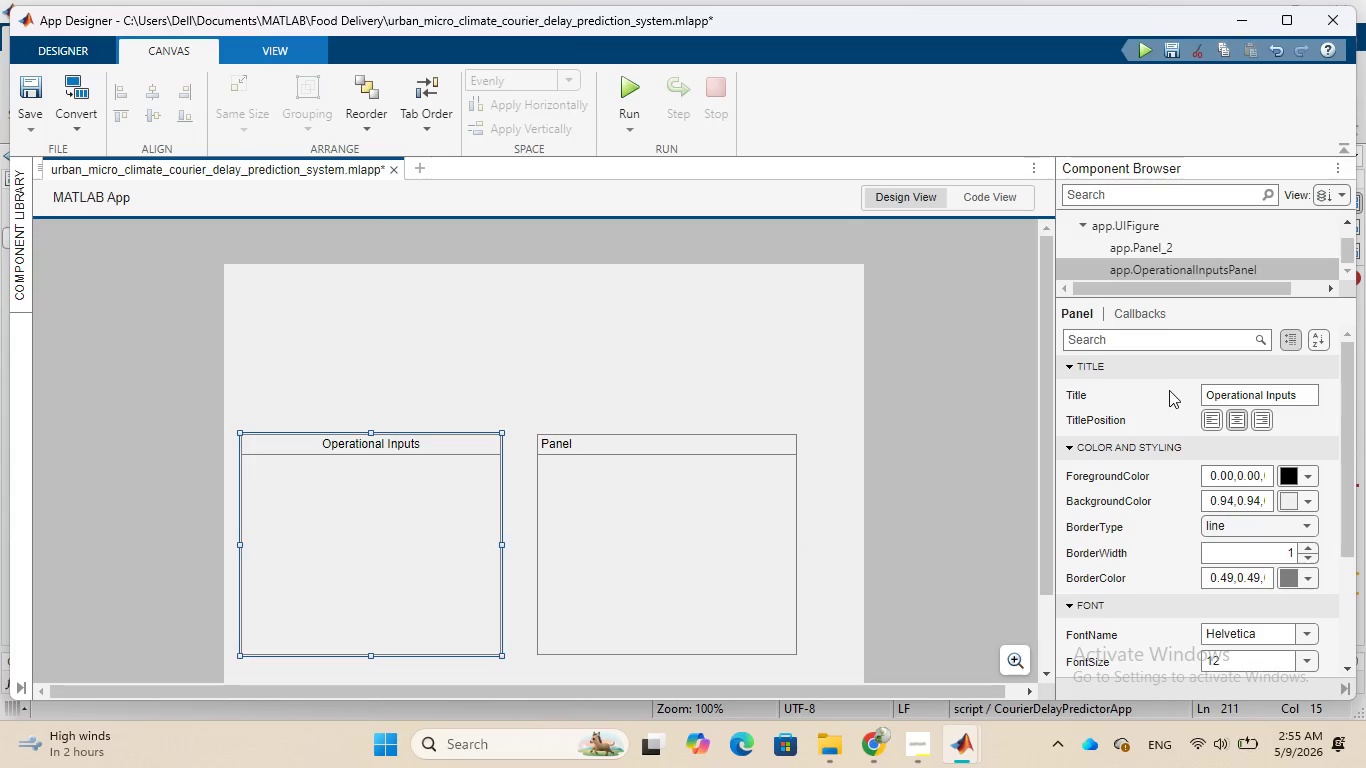 
scroll: coordinate [1152, 458], scroll_direction: down, amount: 4.0
 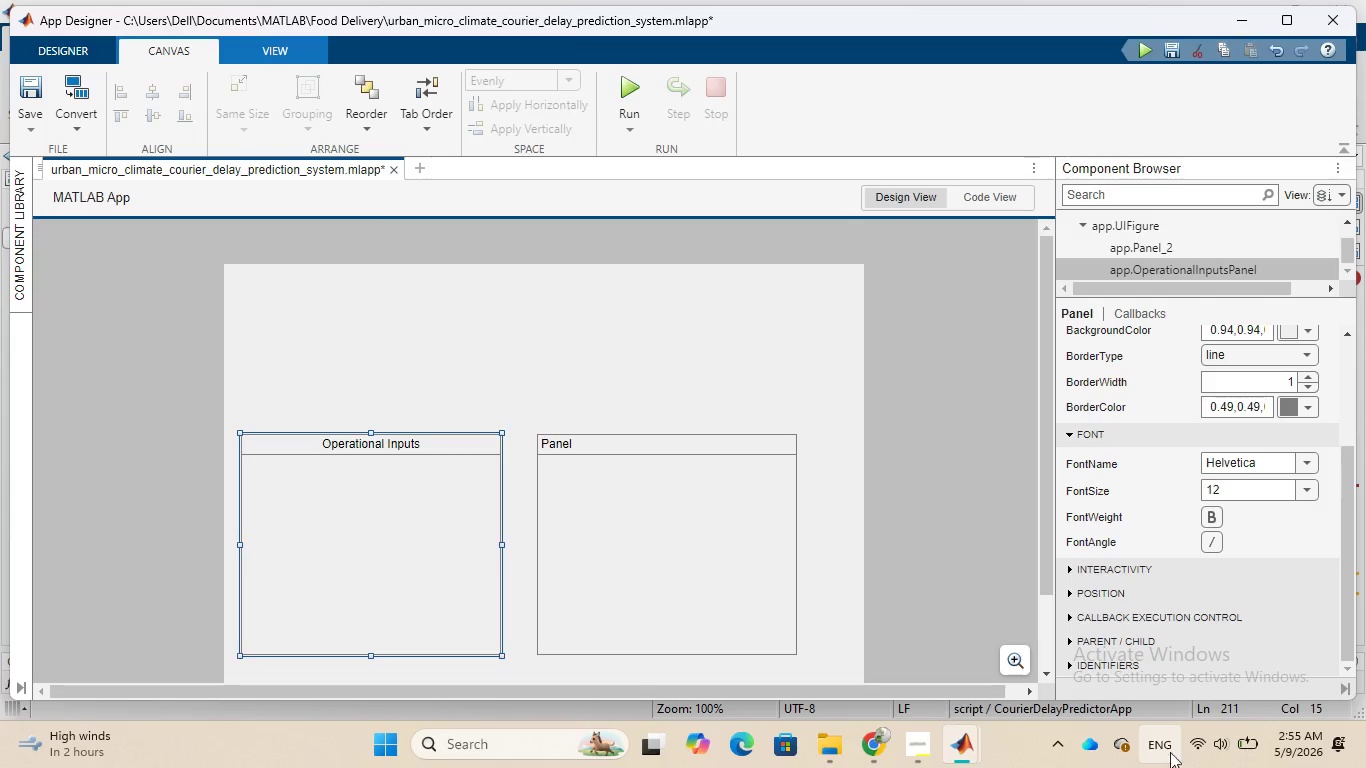 
scroll: coordinate [1283, 487], scroll_direction: up, amount: 6.0
 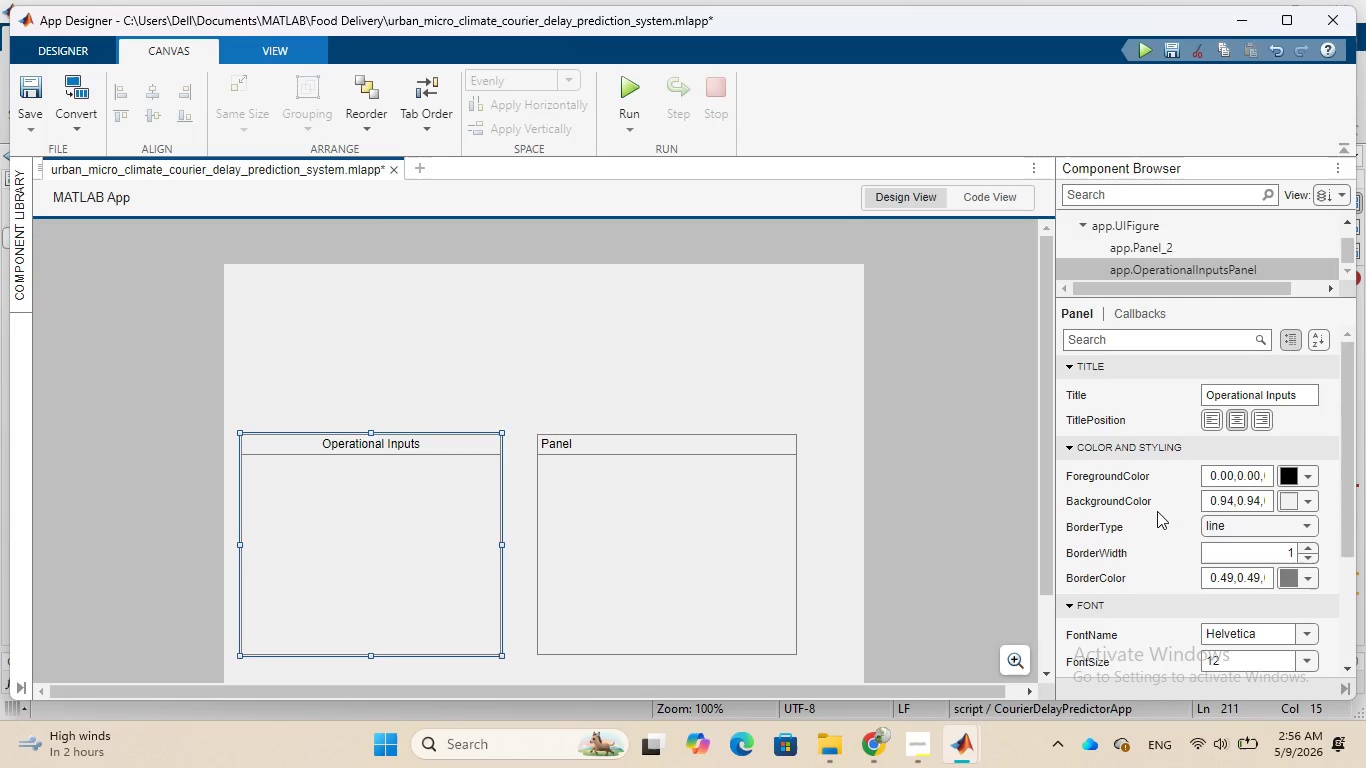 
scroll: coordinate [1157, 511], scroll_direction: down, amount: 2.0
 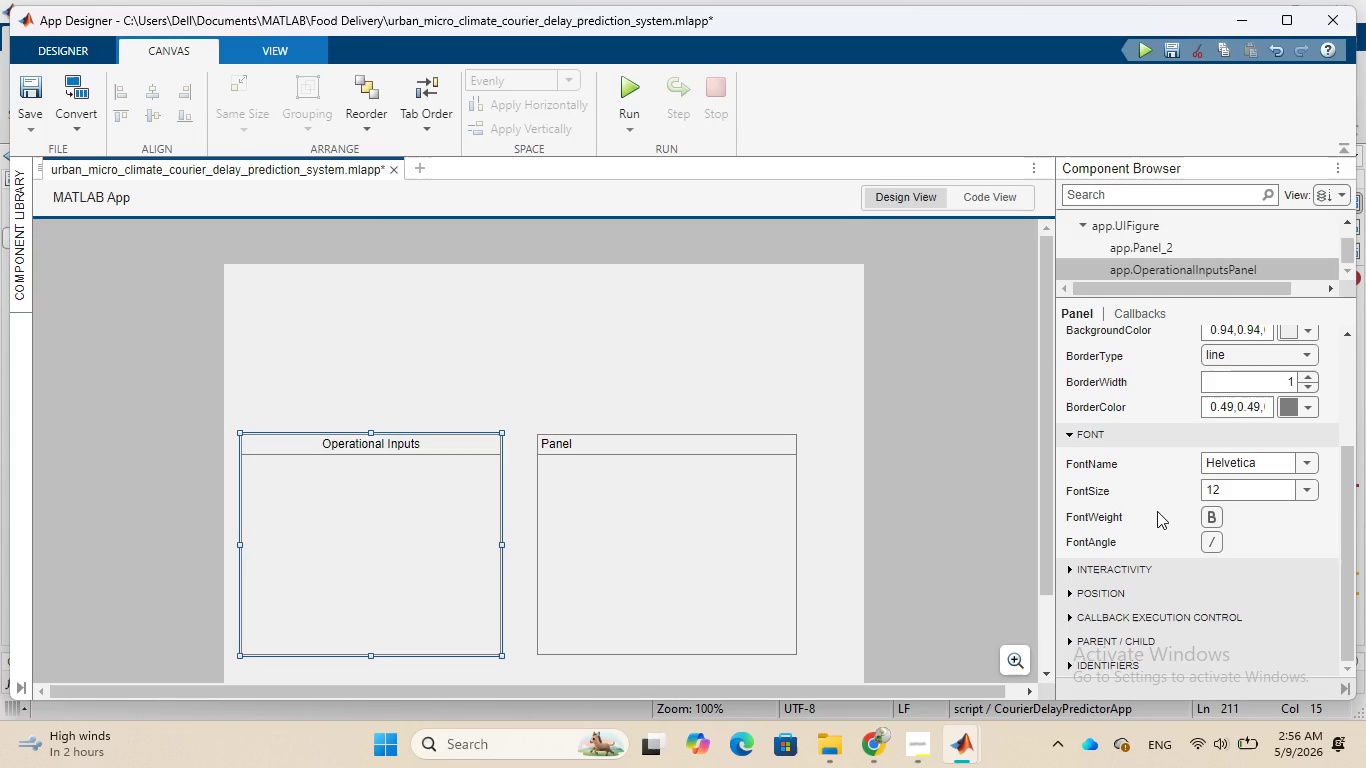 
scroll: coordinate [1157, 511], scroll_direction: up, amount: 1.0
 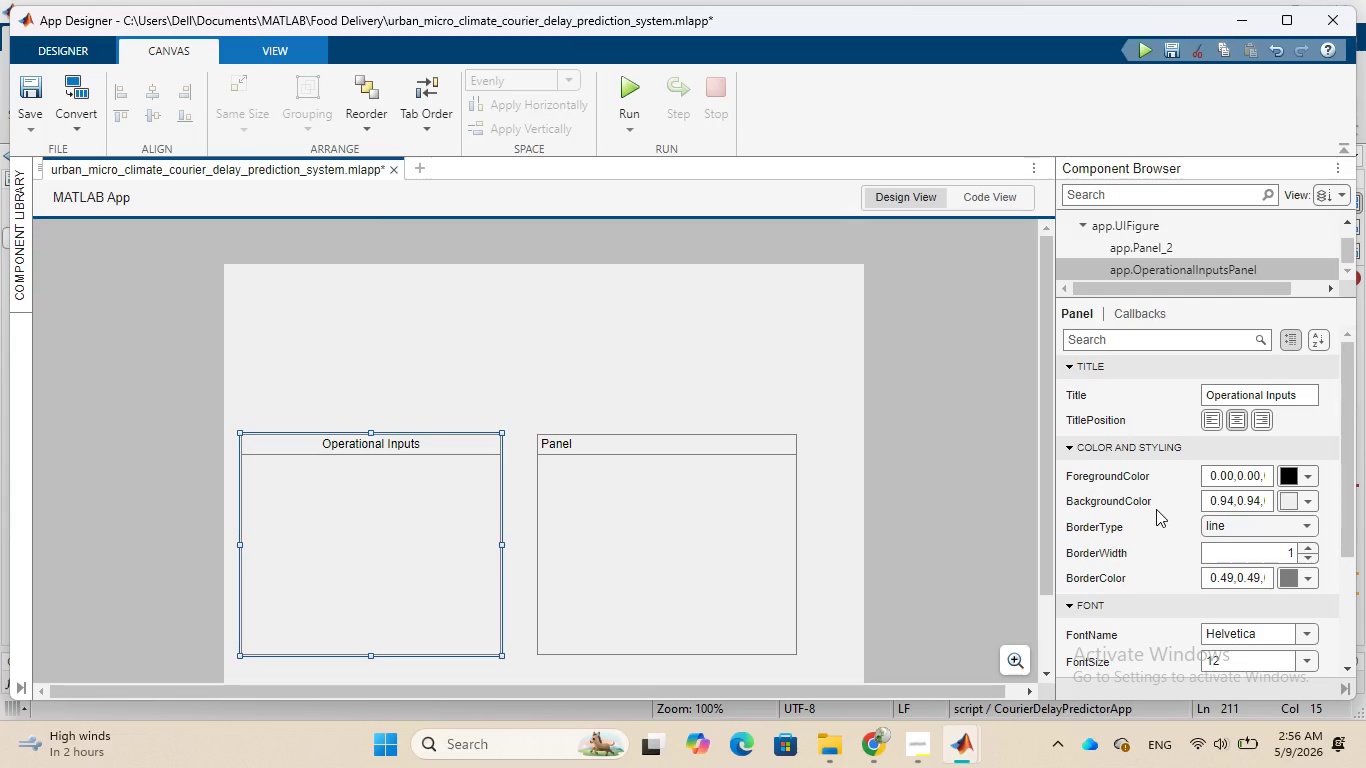 
mouse_move([1278, 358])
 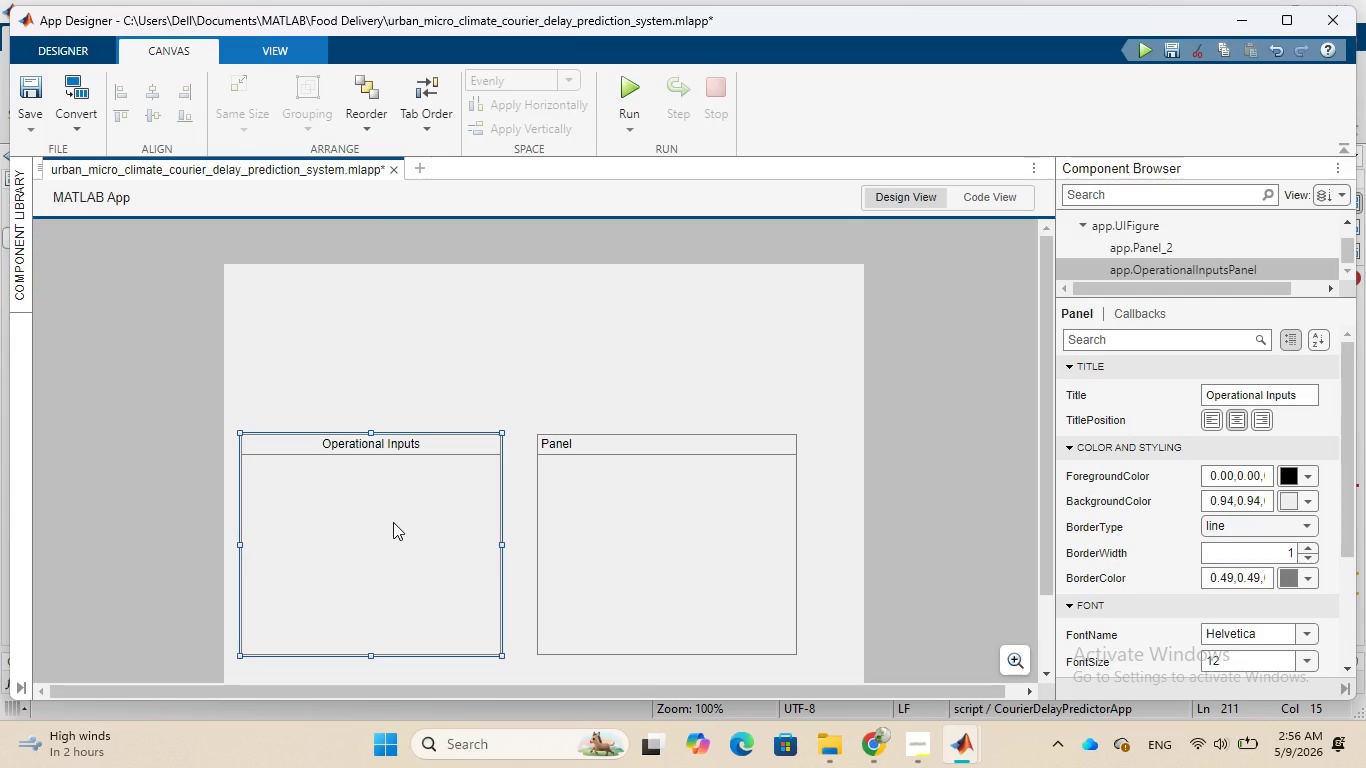 
wait(12.94)
 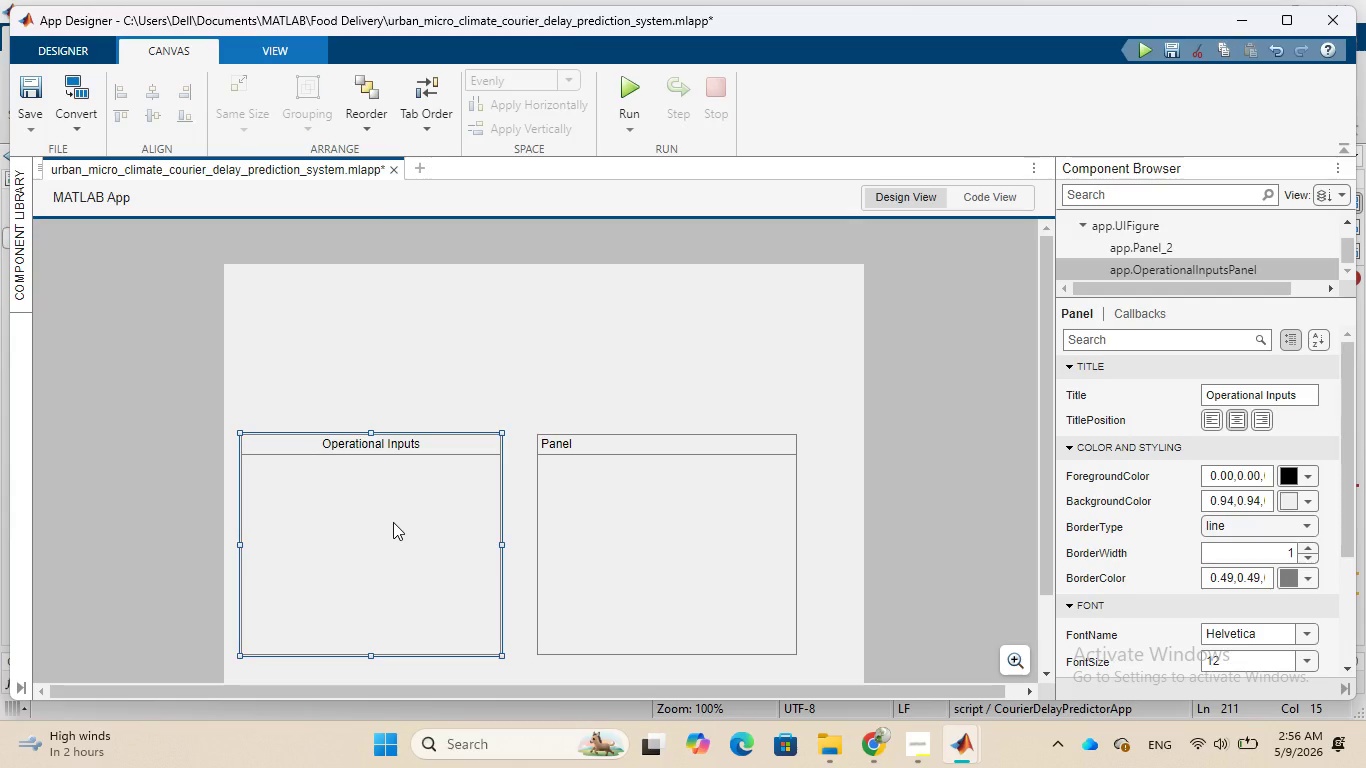 
left_click([337, 485])
 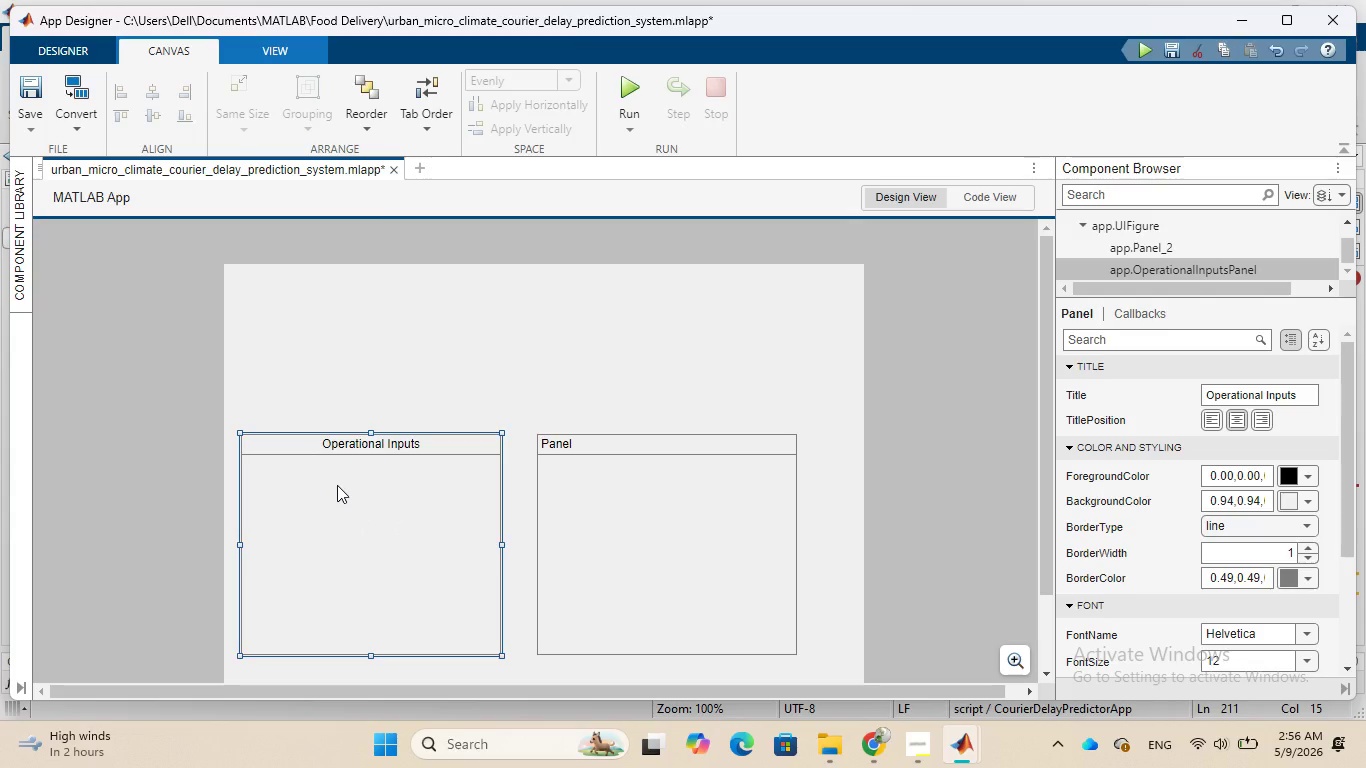 
double_click([337, 485])
 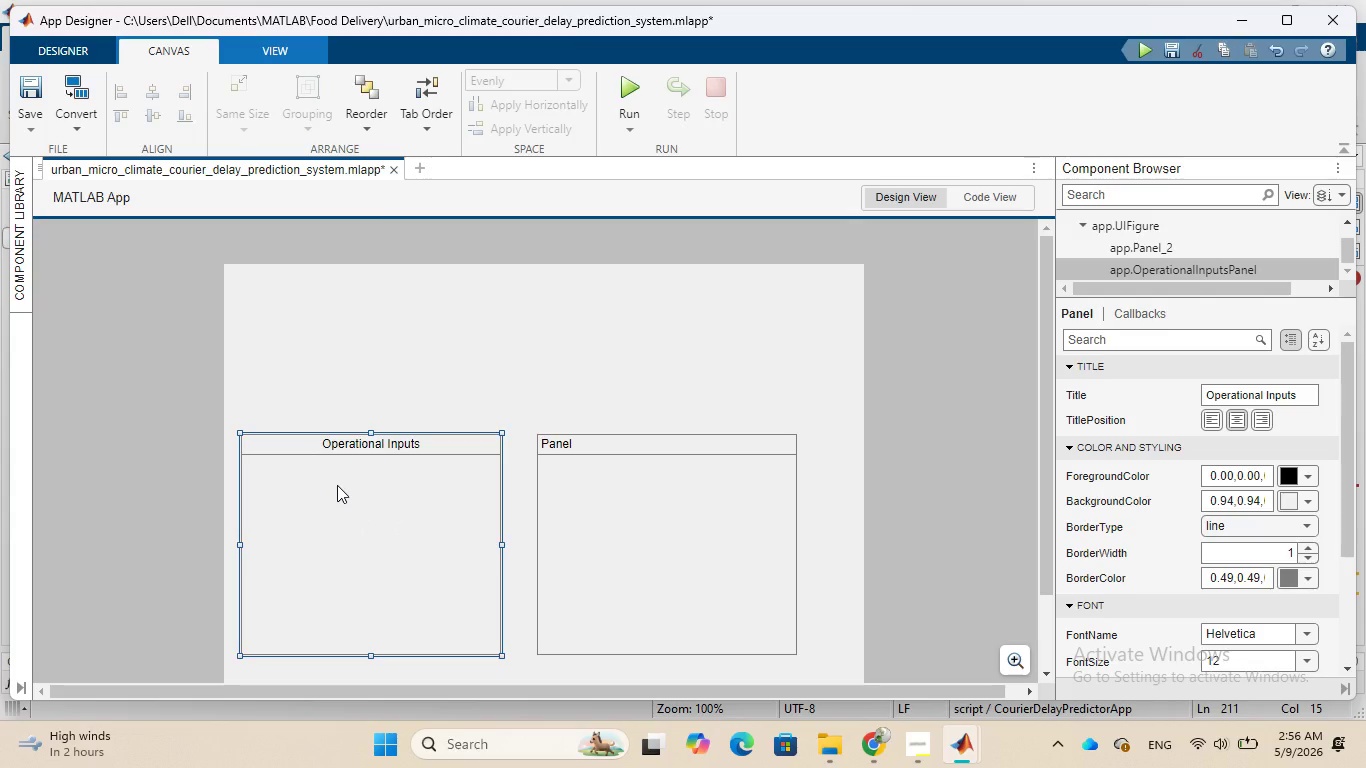 
double_click([337, 485])
 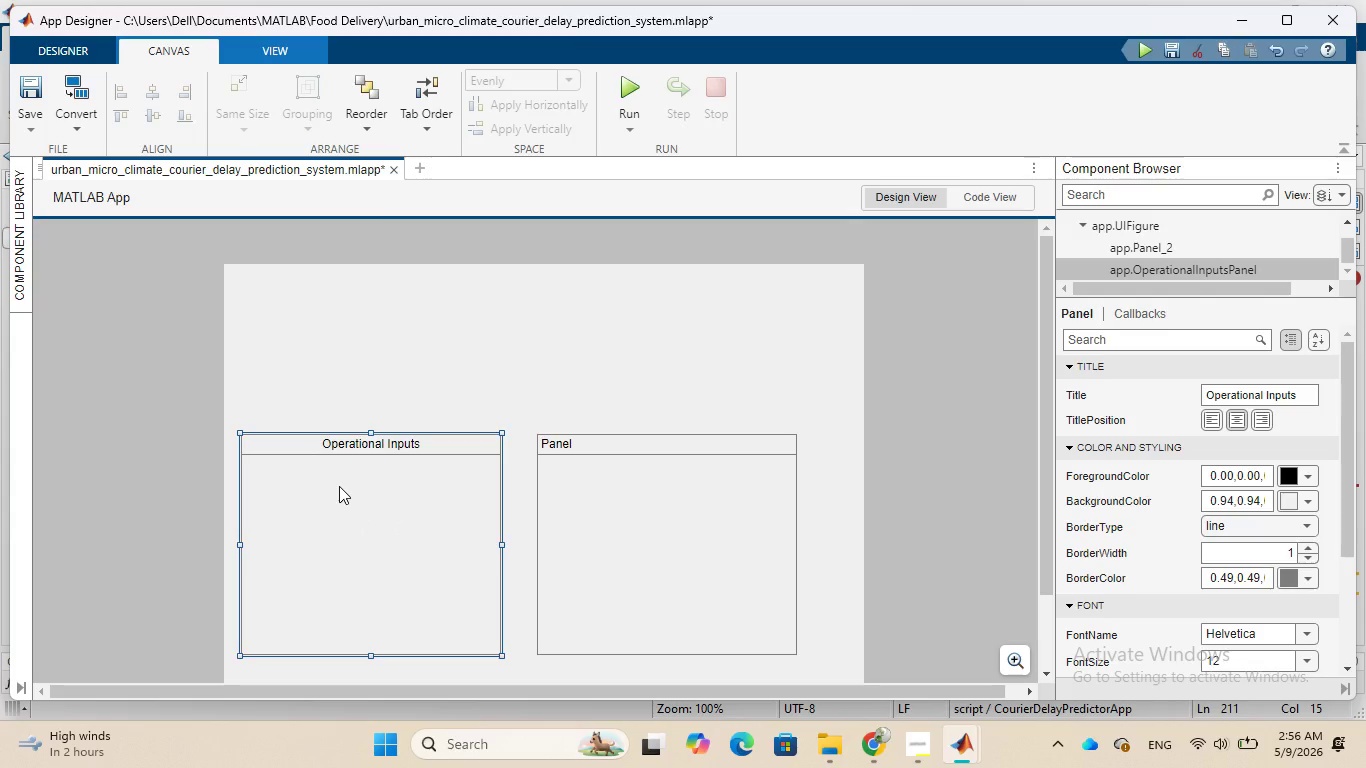 
left_click([339, 486])
 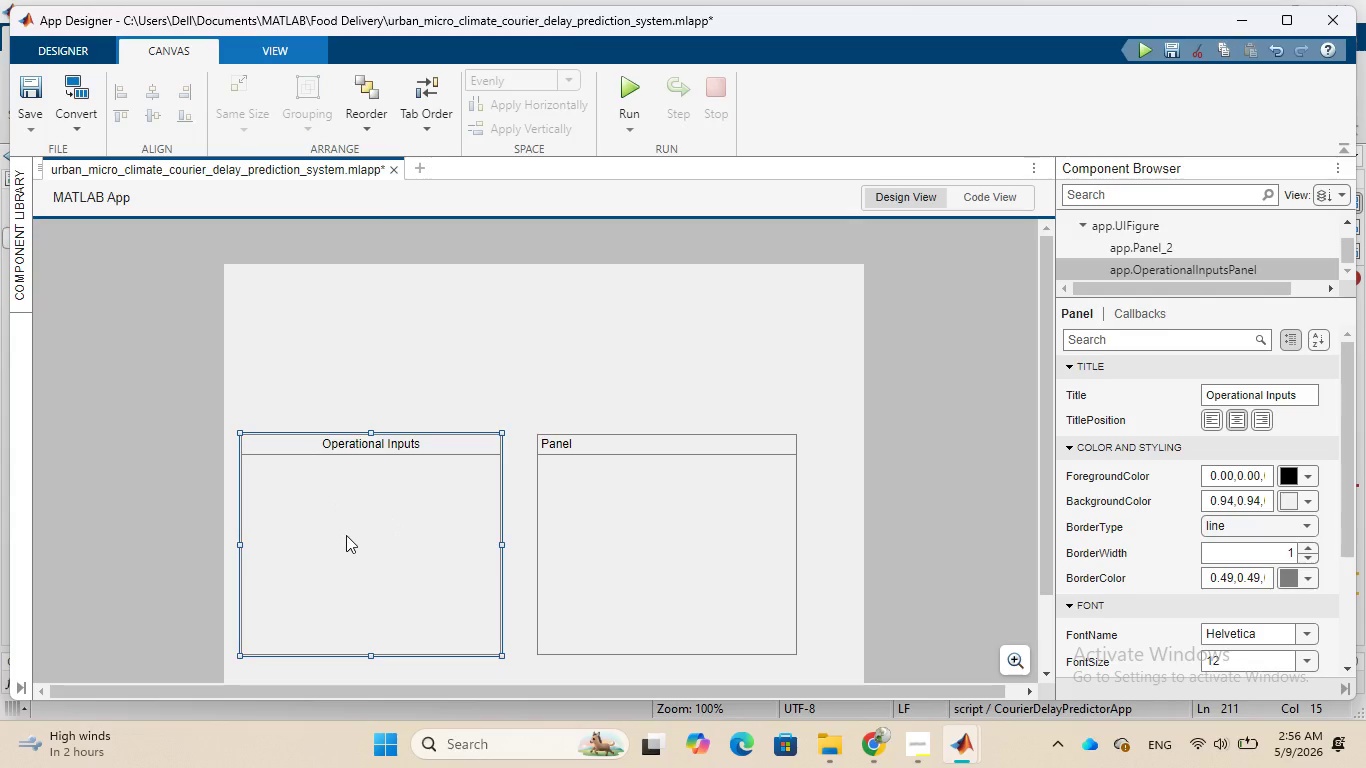 
triple_click([346, 535])
 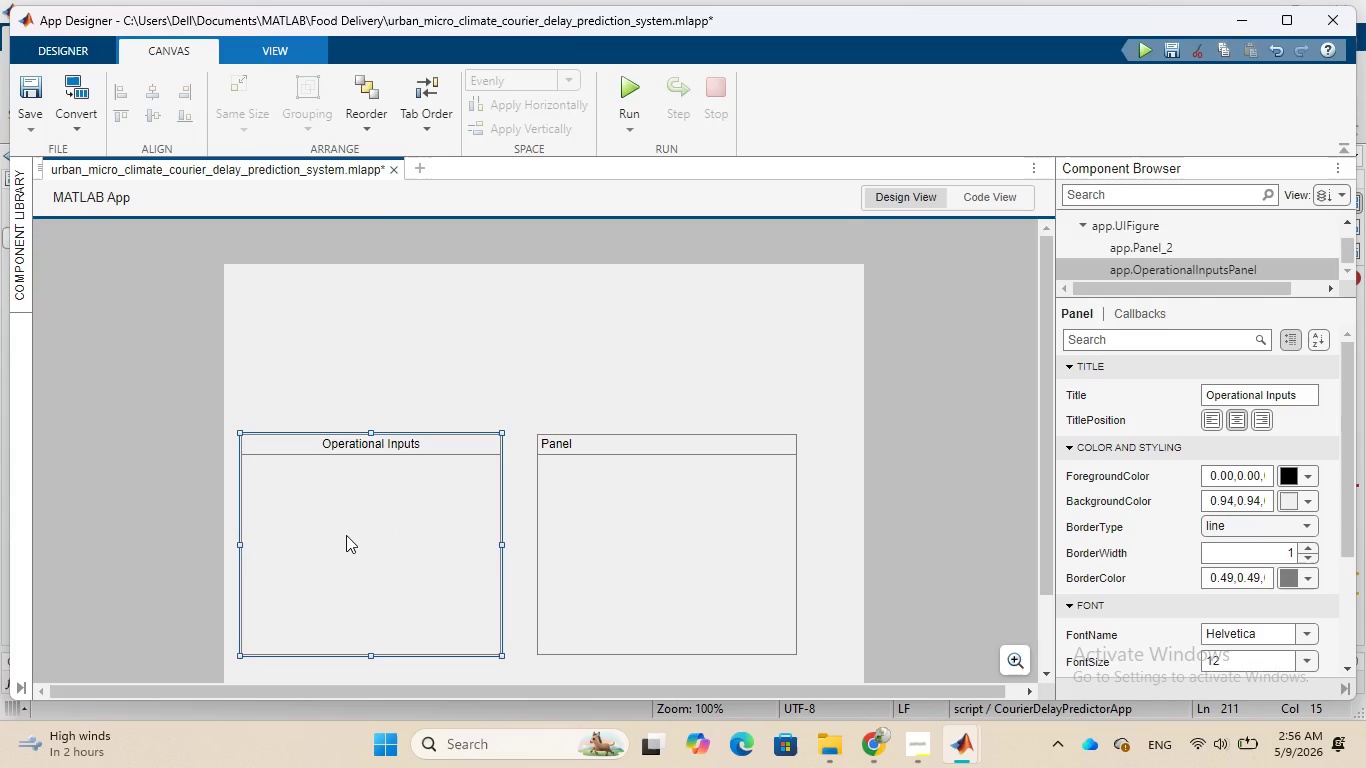 
triple_click([346, 535])
 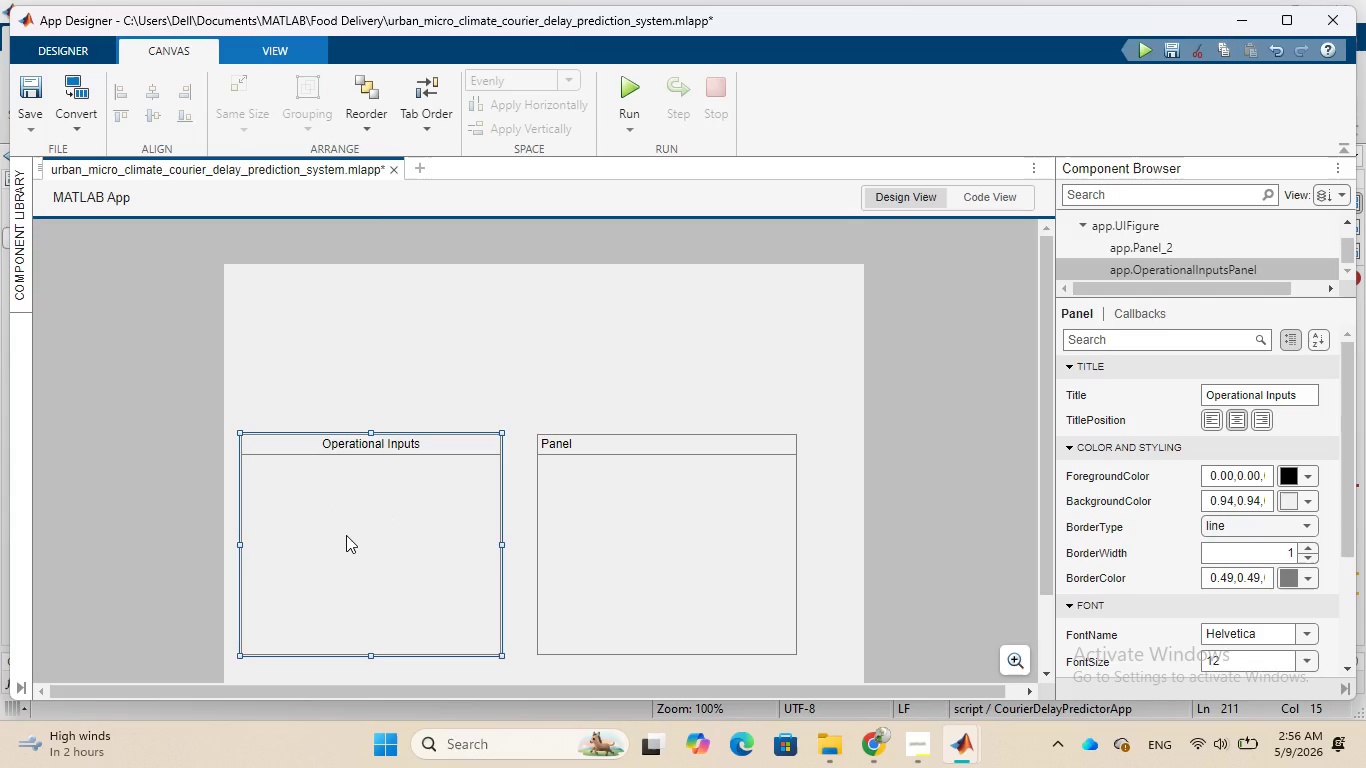 
right_click([346, 535])
 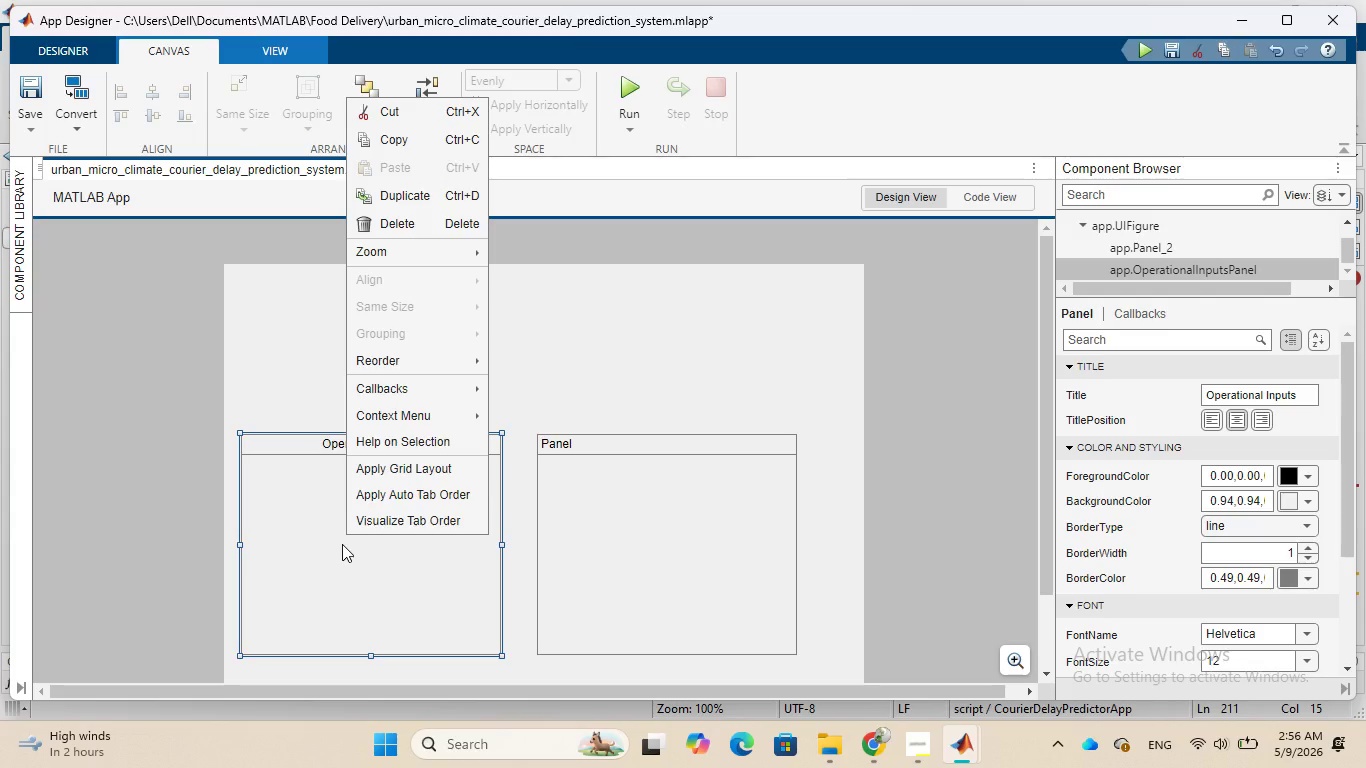 
double_click([336, 565])
 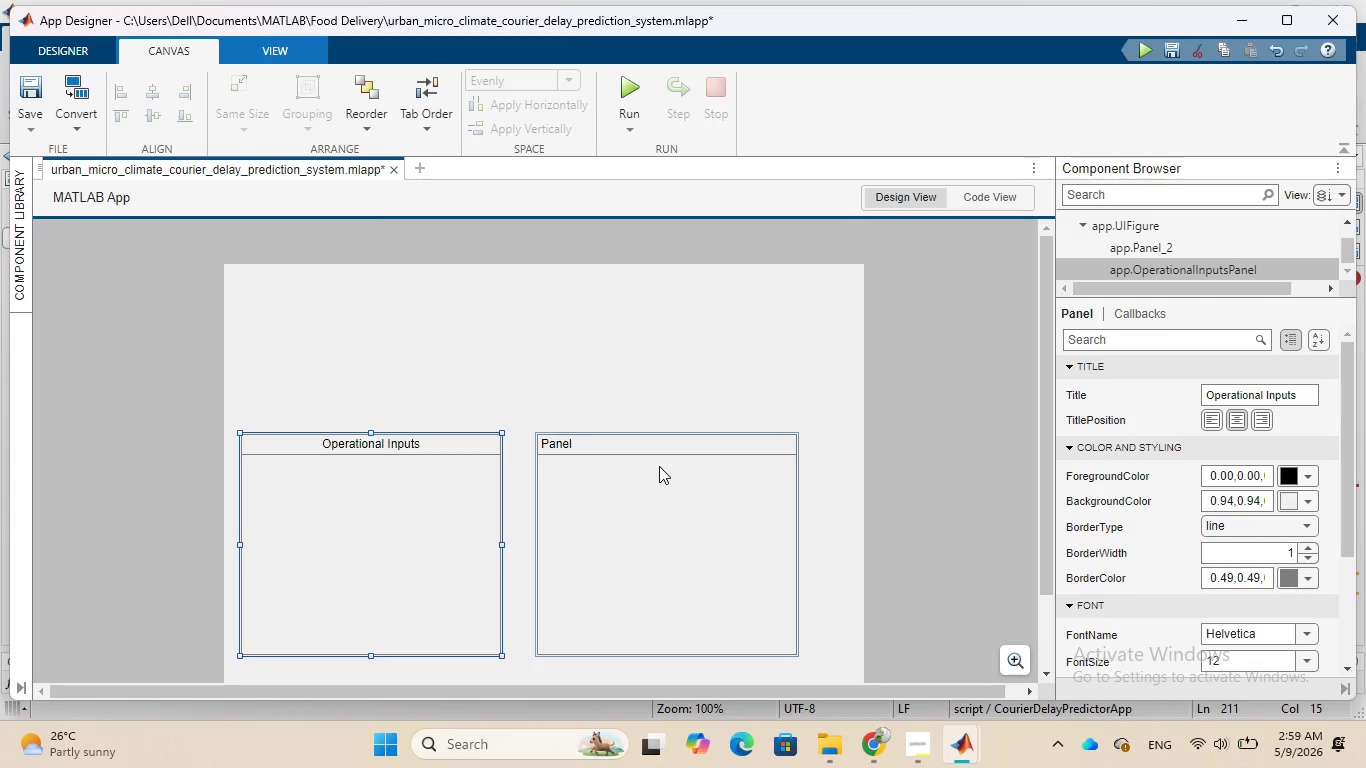 
wait(160.67)
 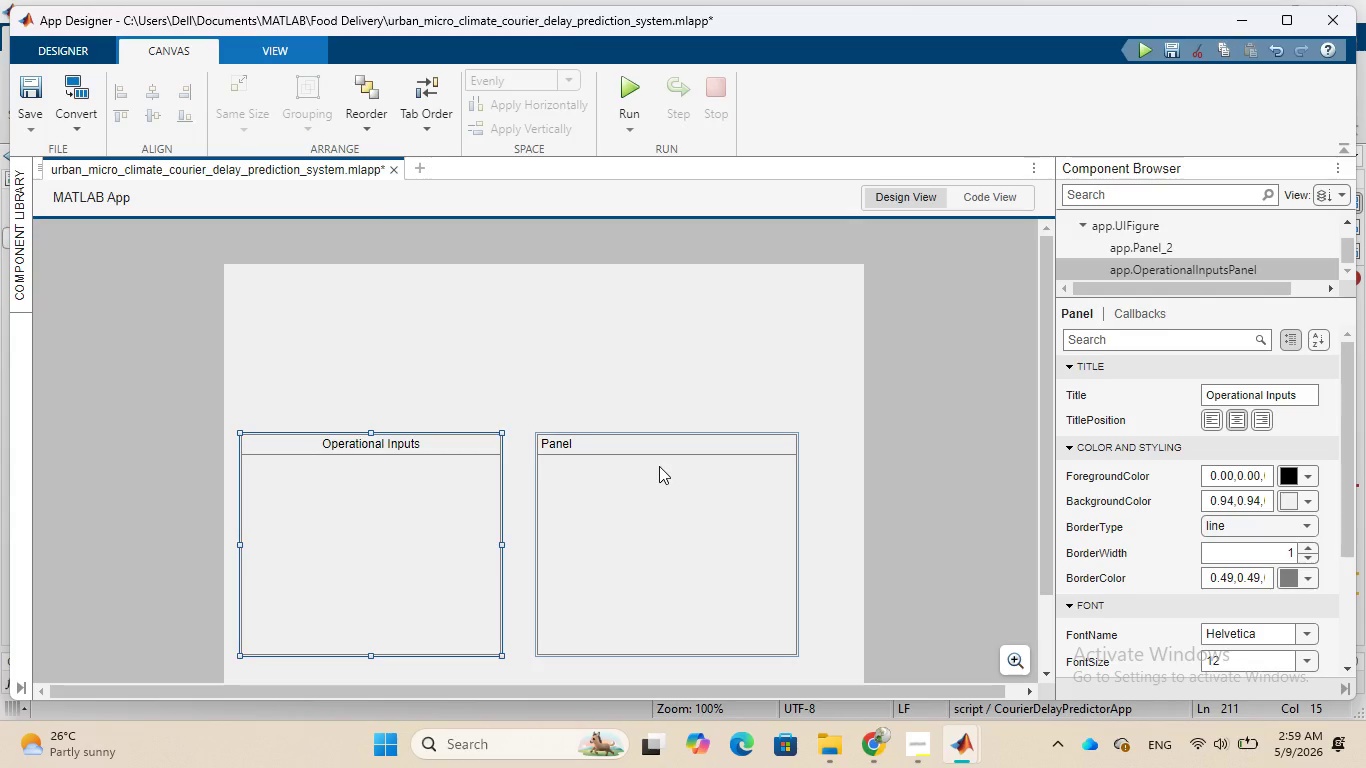 
left_click([17, 273])
 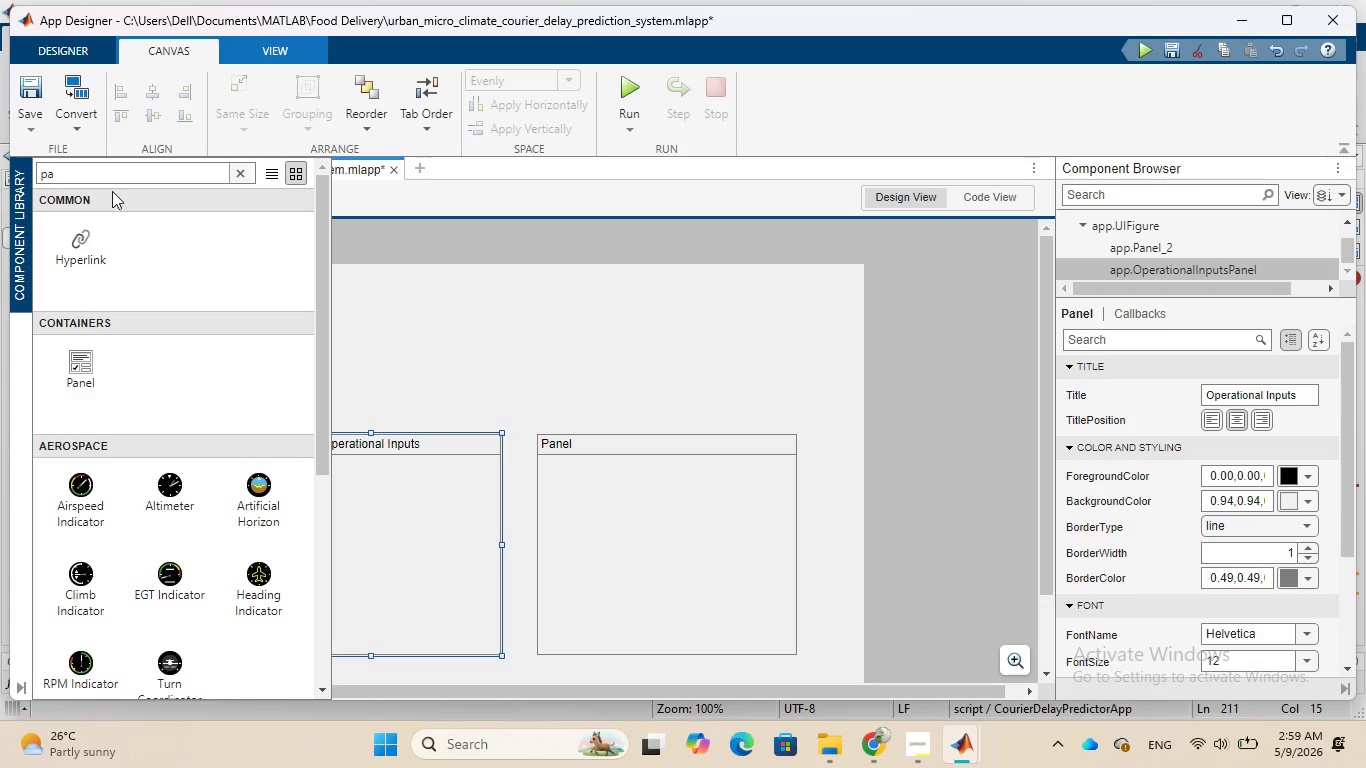 
left_click([120, 168])
 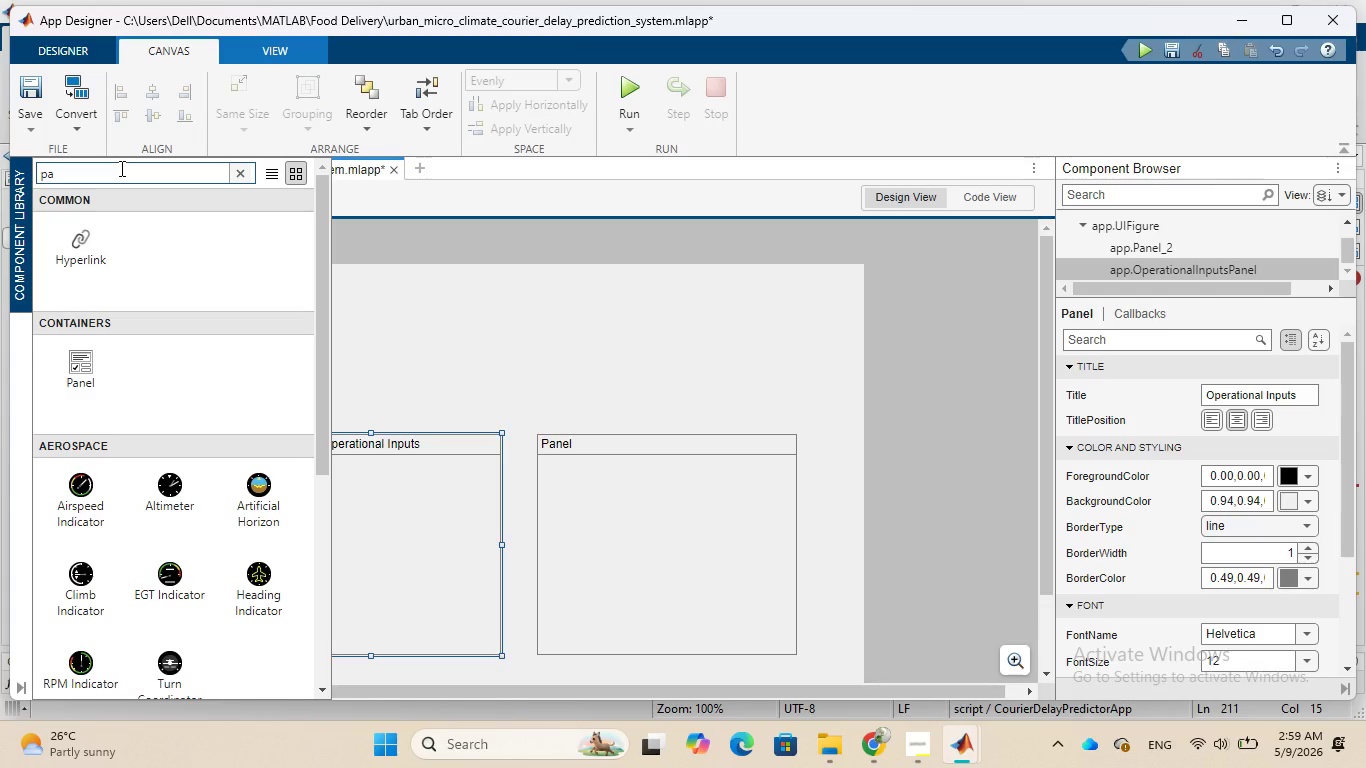 
key(Backspace)
key(Backspace)
type(la)
 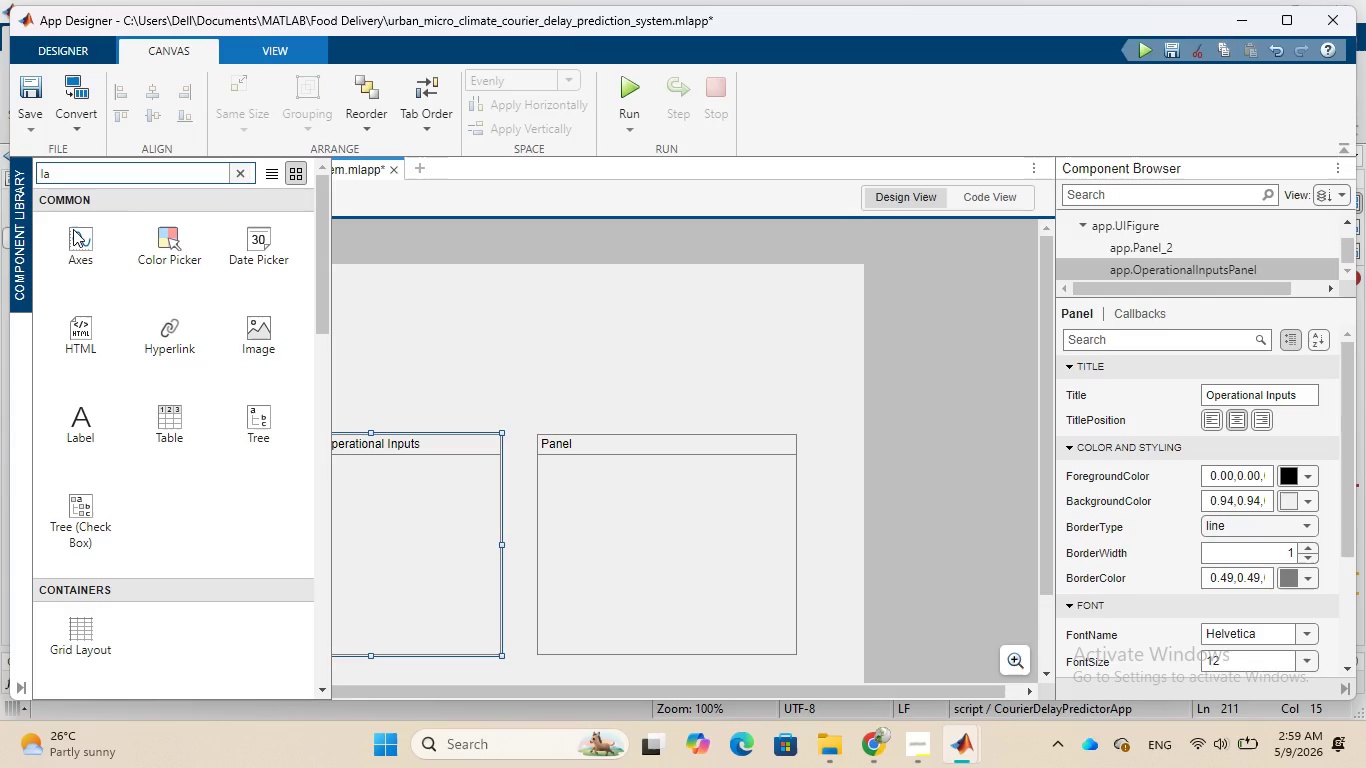 
left_click([74, 416])
 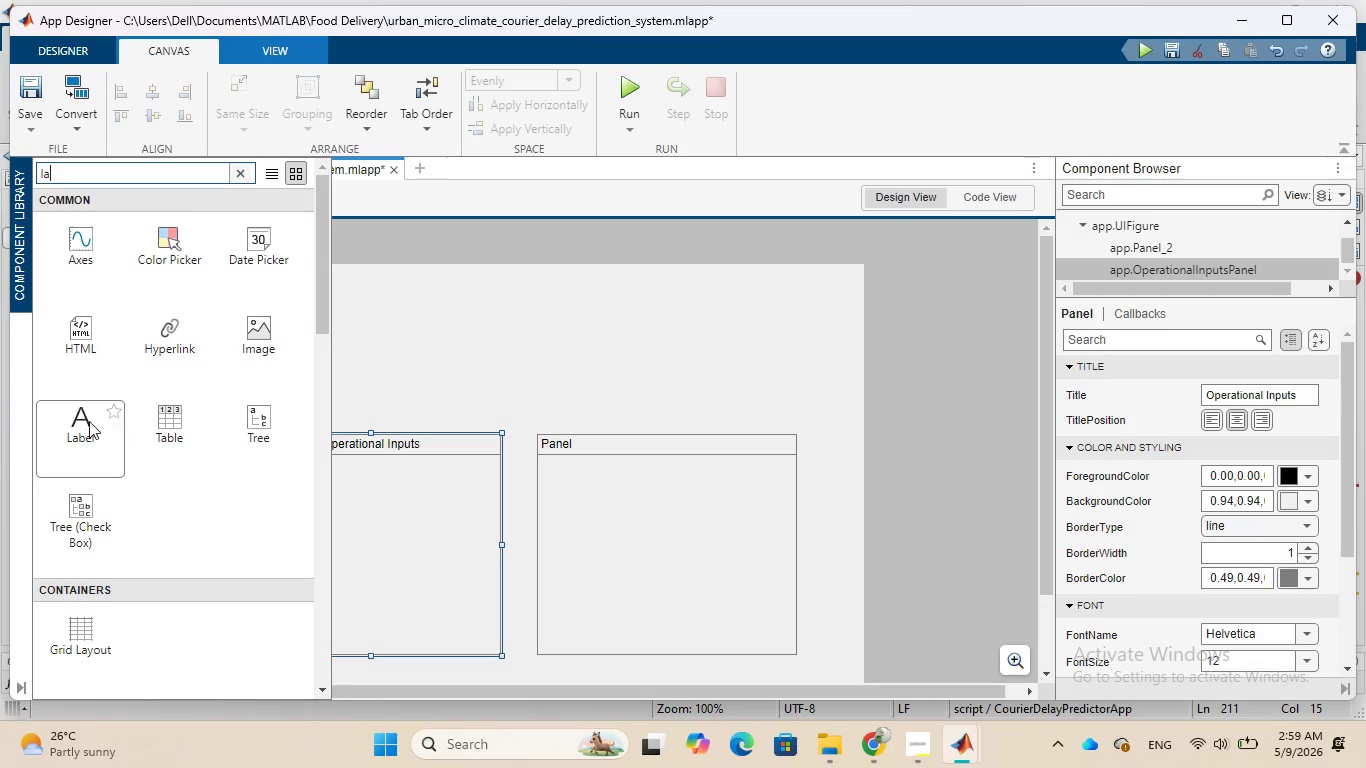 
left_click_drag(start_coordinate=[88, 423], to_coordinate=[450, 305])
 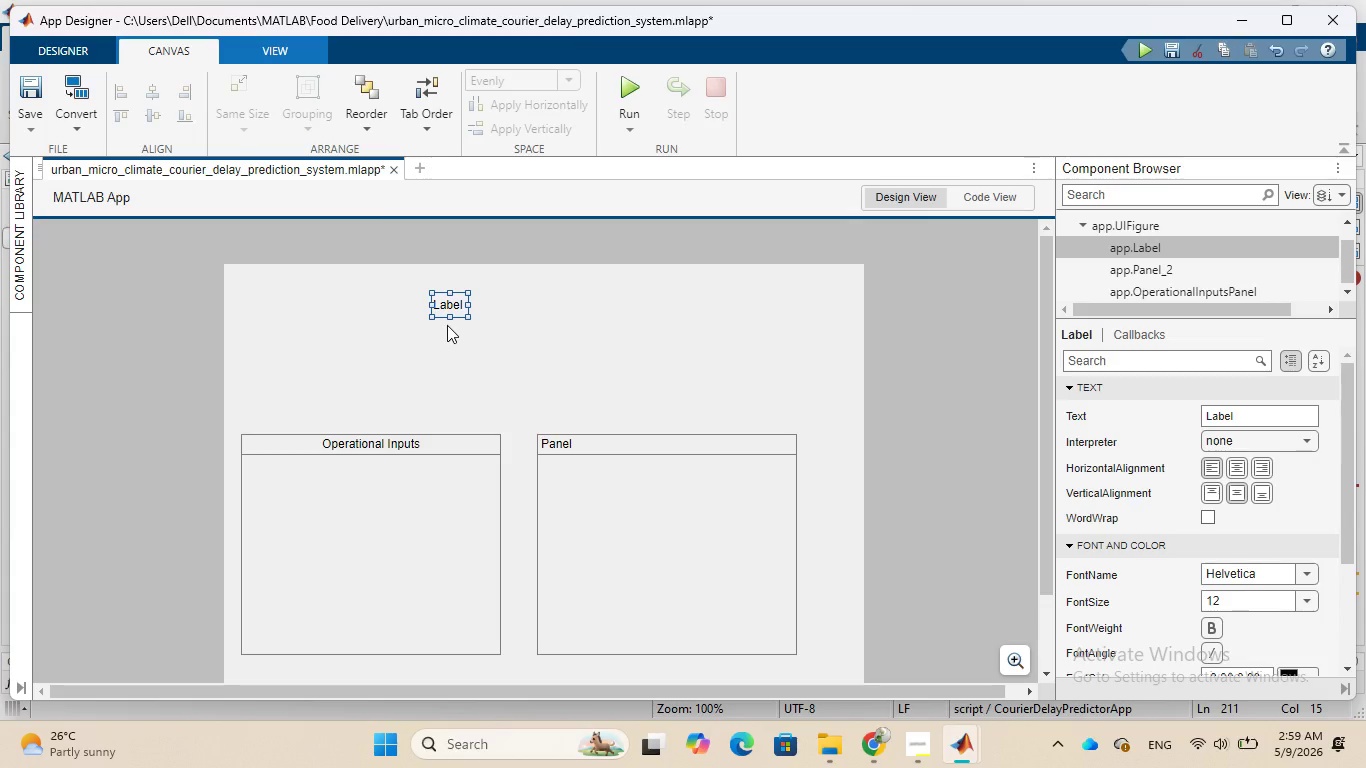 
wait(5.11)
 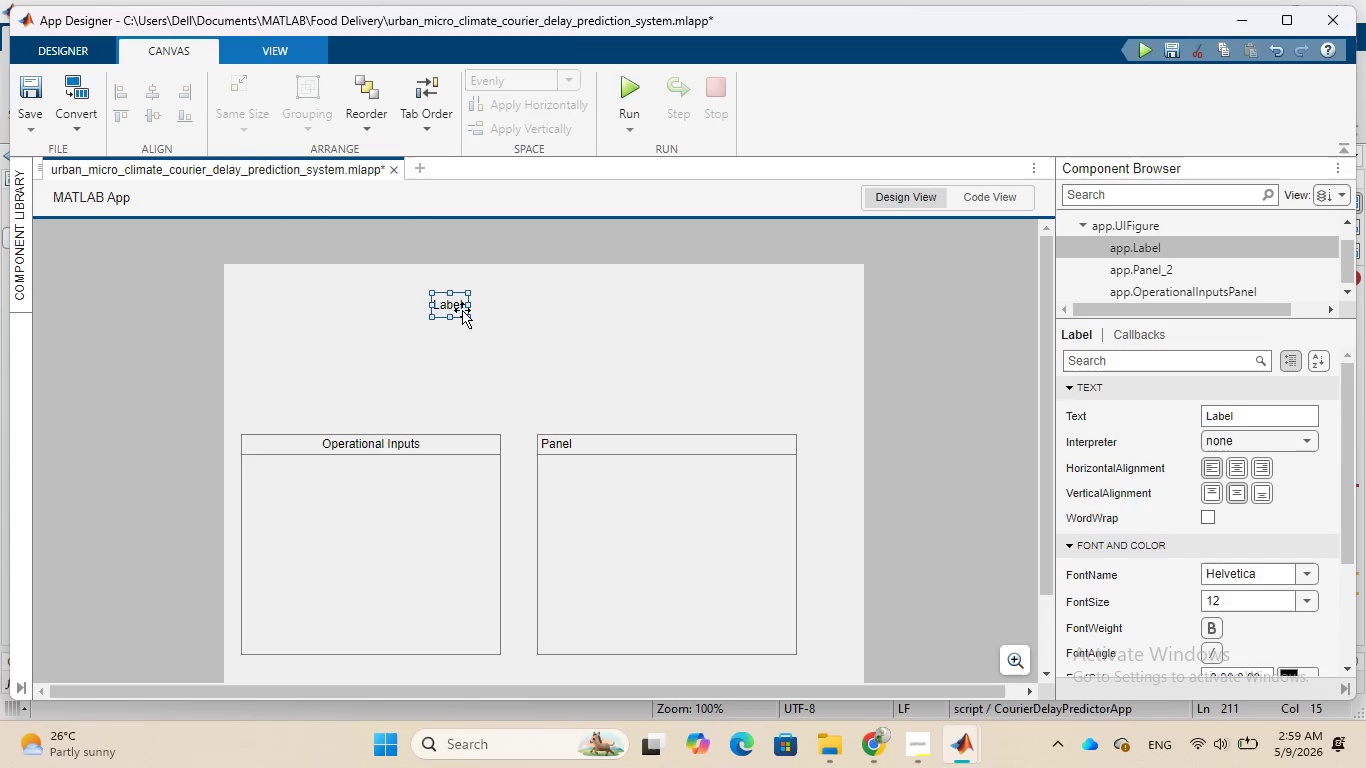 
left_click([1254, 410])
 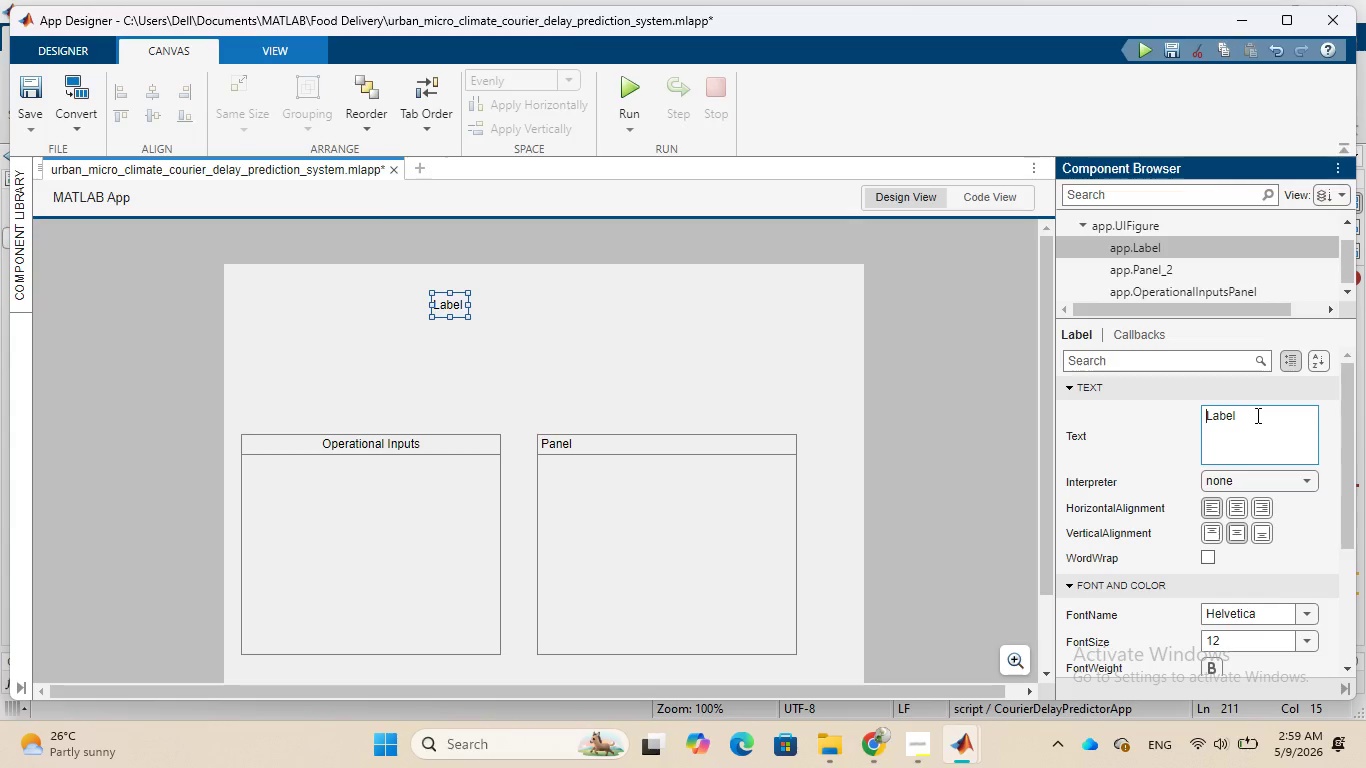 
left_click([1256, 415])
 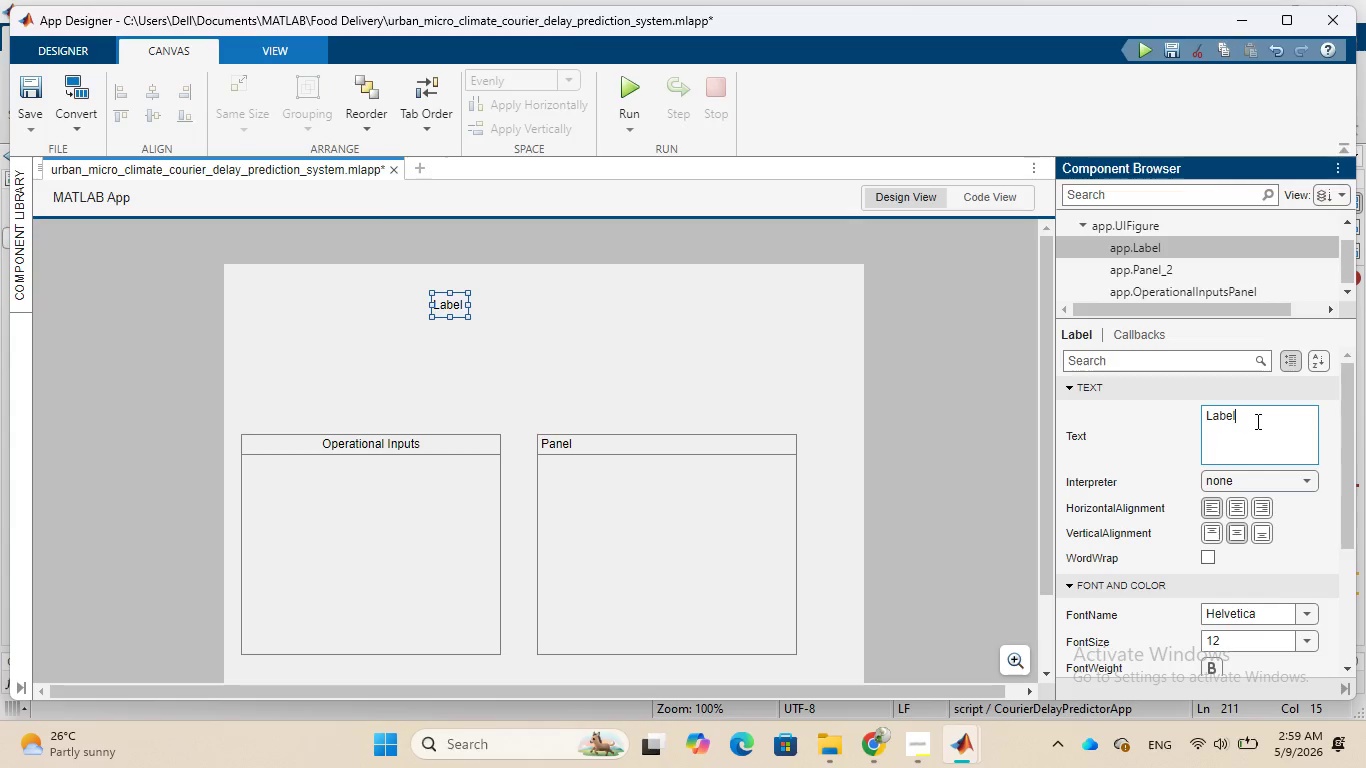 
key(Backspace)
 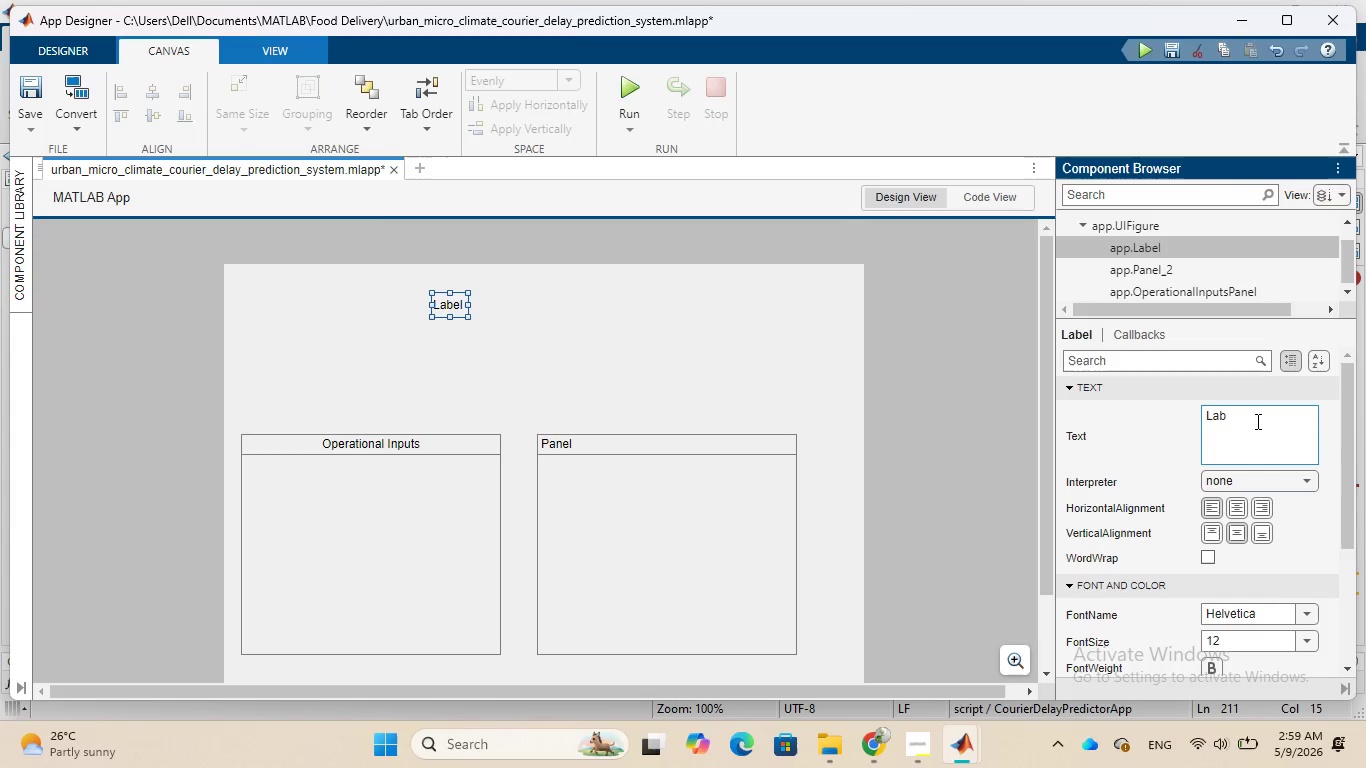 
key(Backspace)
 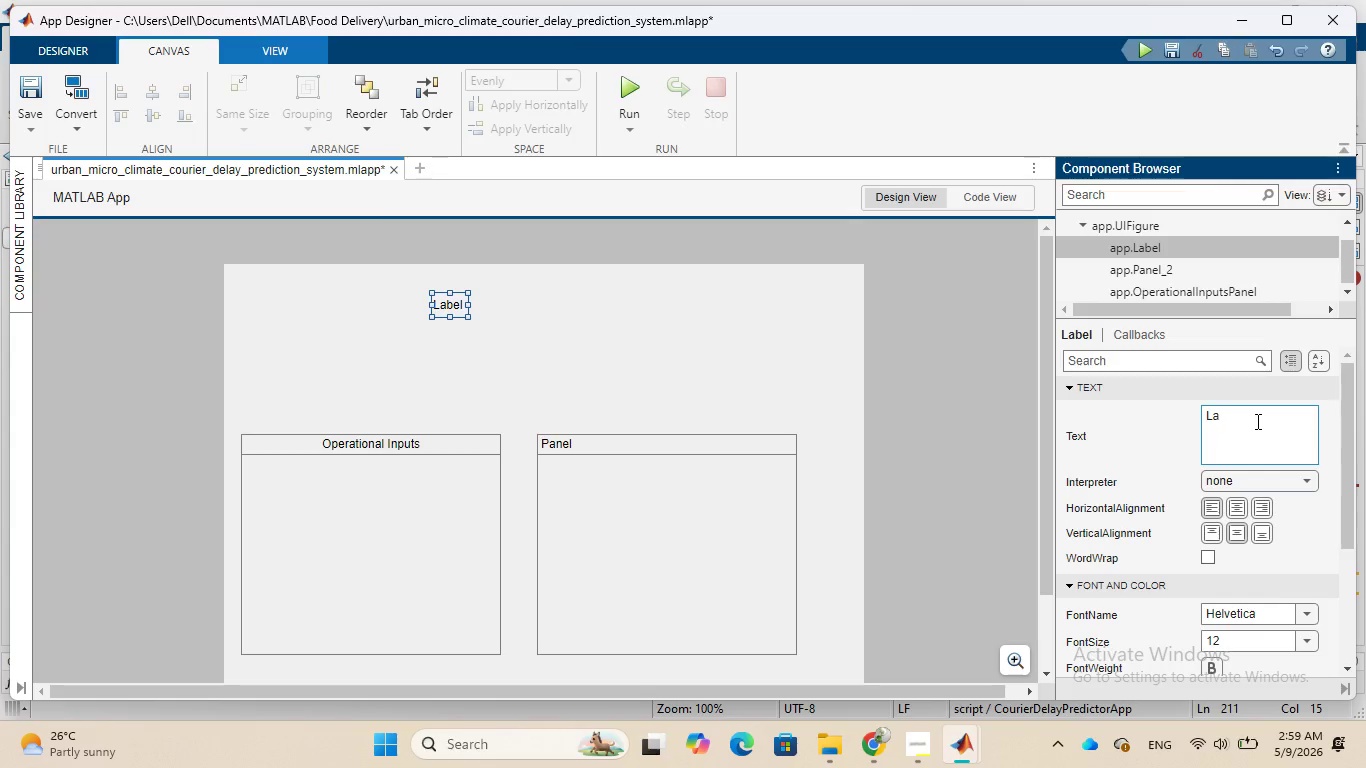 
key(Backspace)
 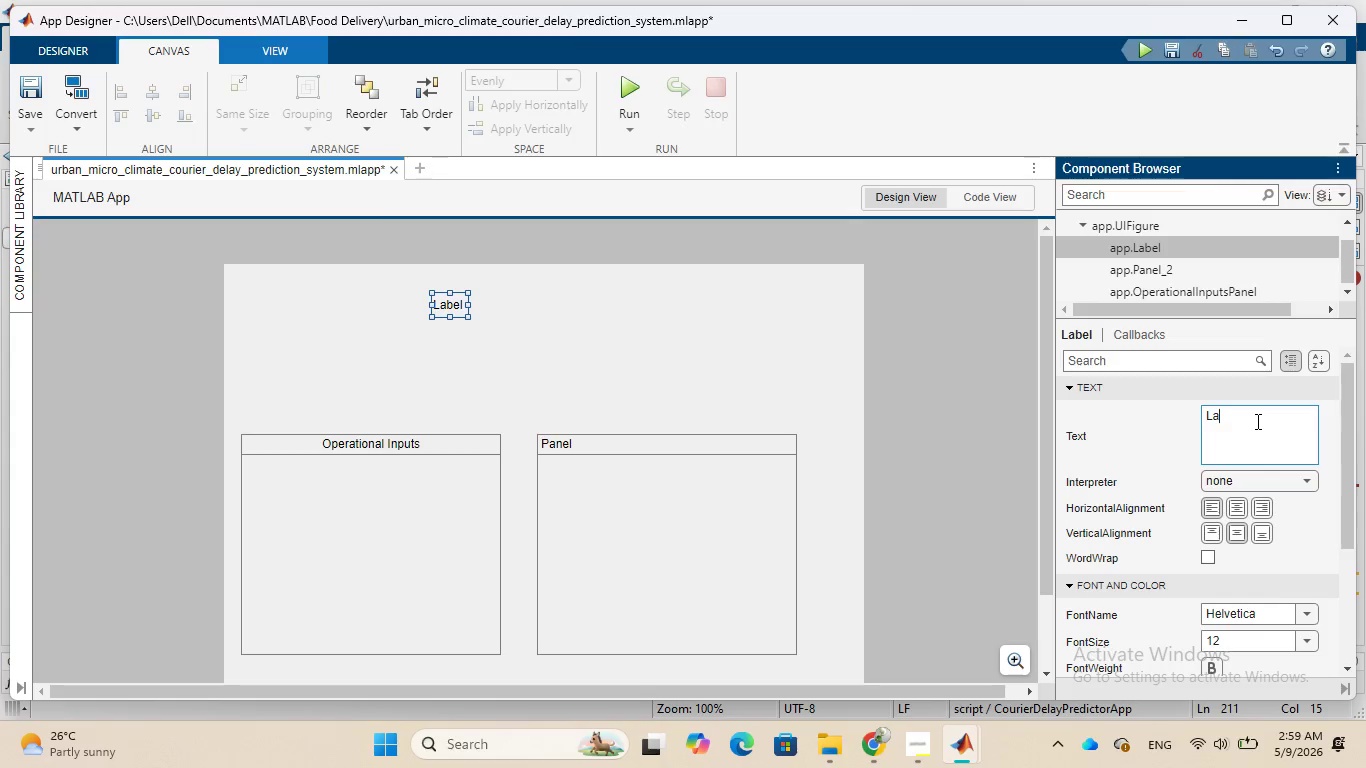 
key(Backspace)
 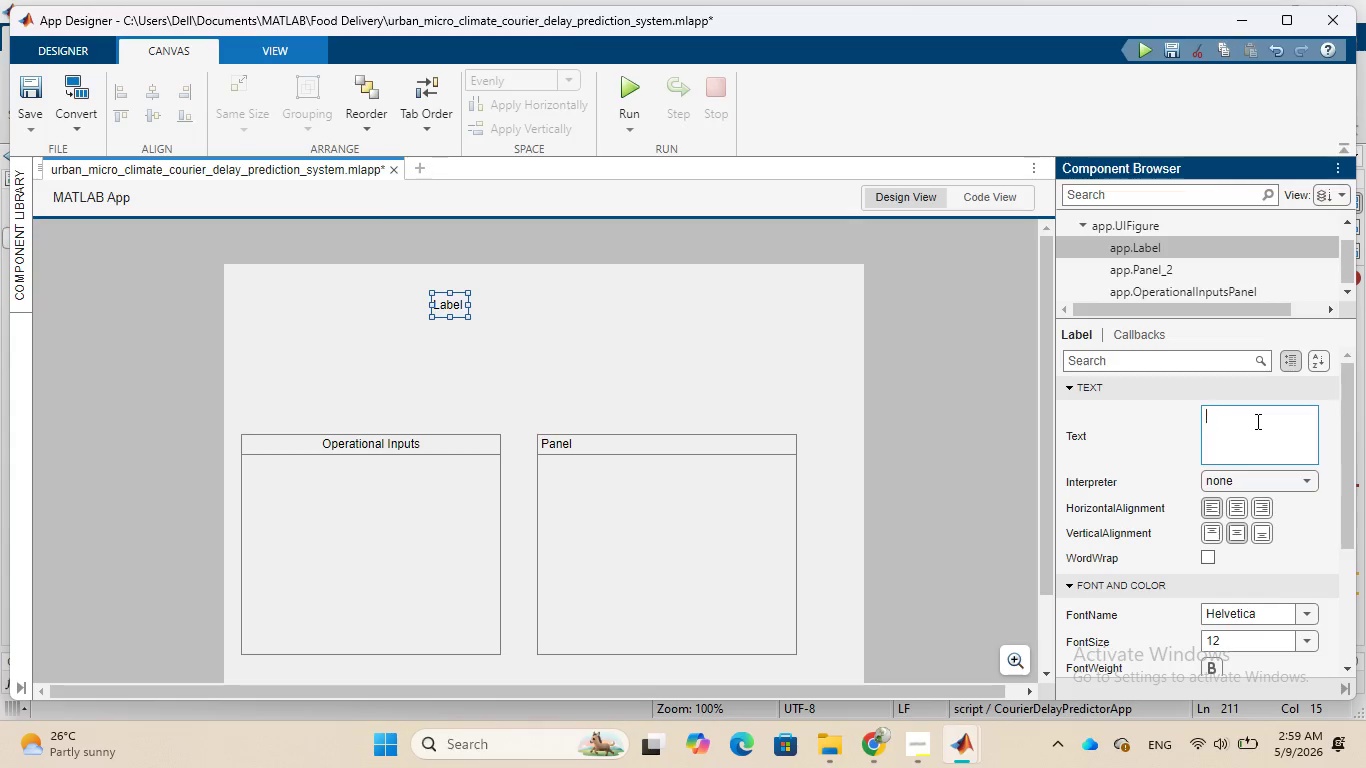 
key(Backspace)
 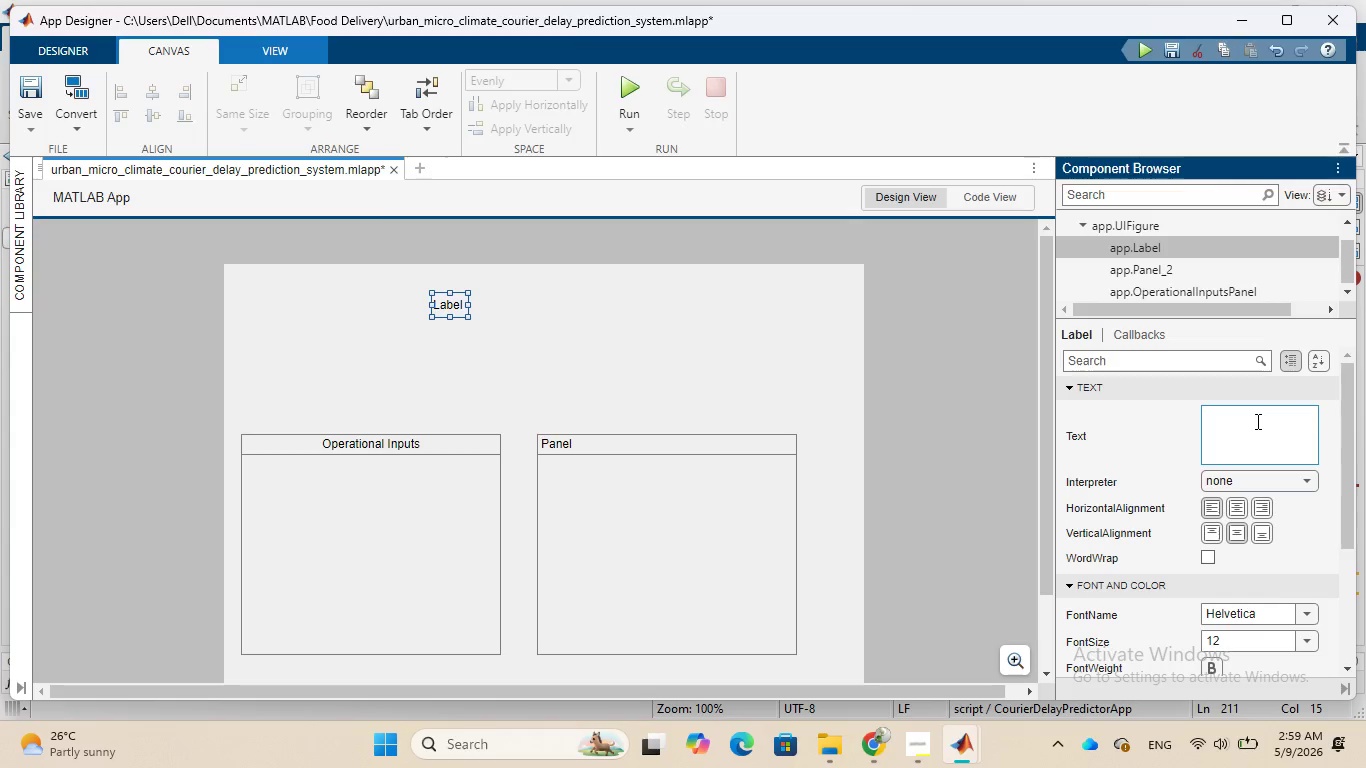 
key(Backspace)
 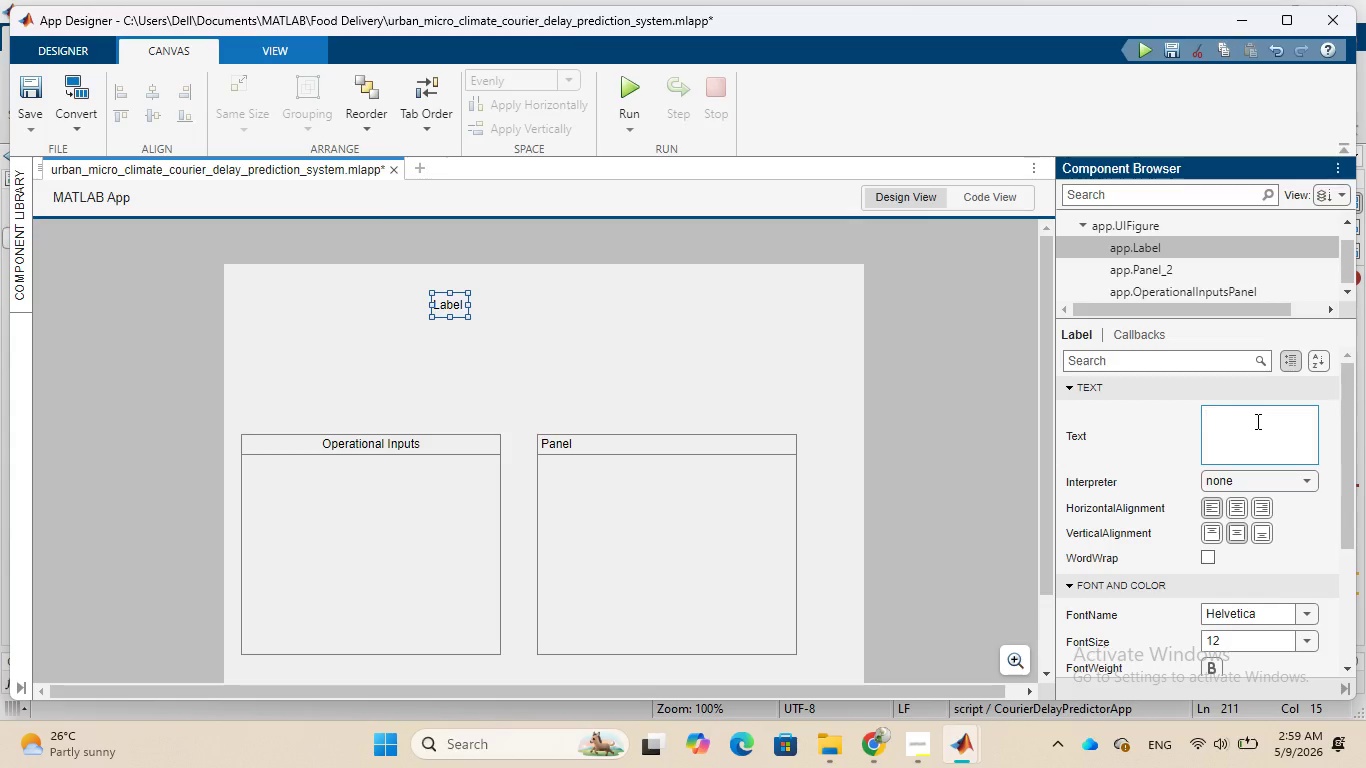 
wait(11.14)
 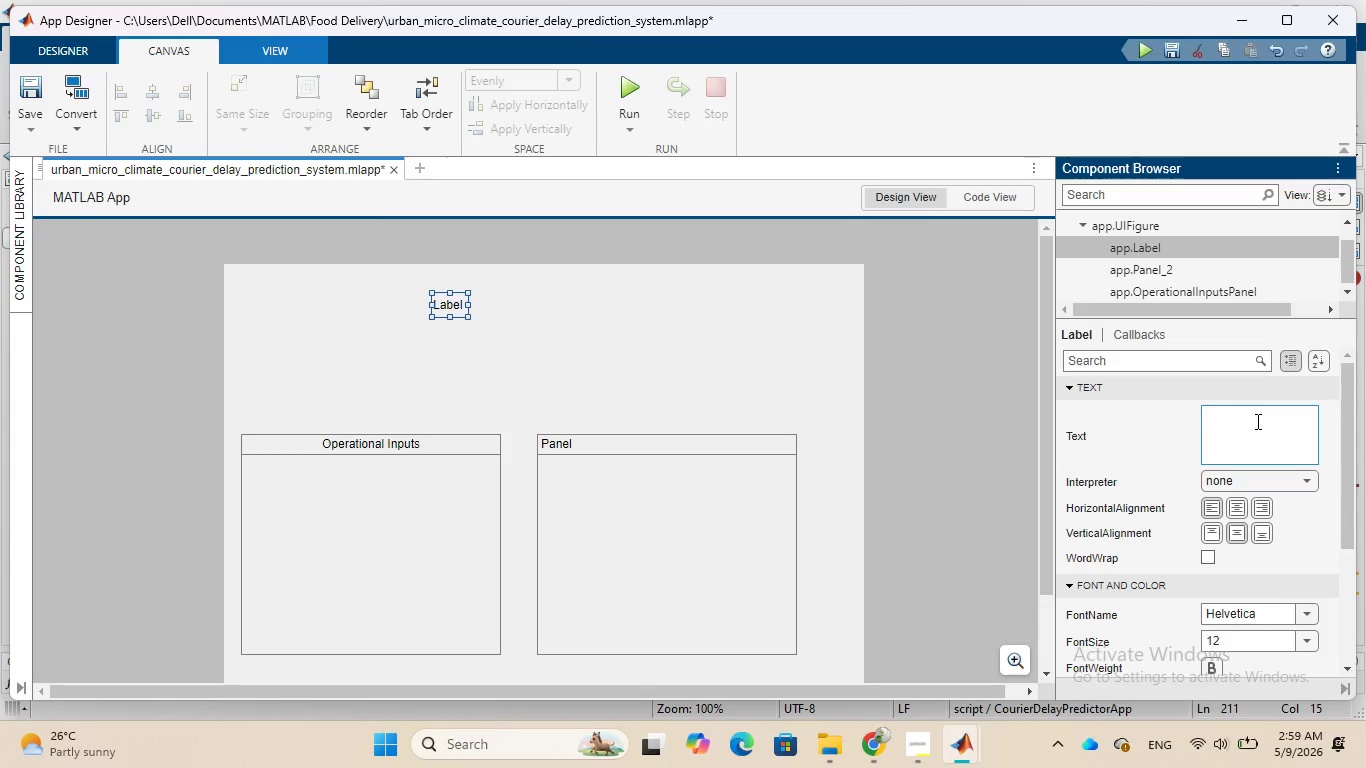 
type(UR)
key(Backspace)
type(rban Micro-Climate)
 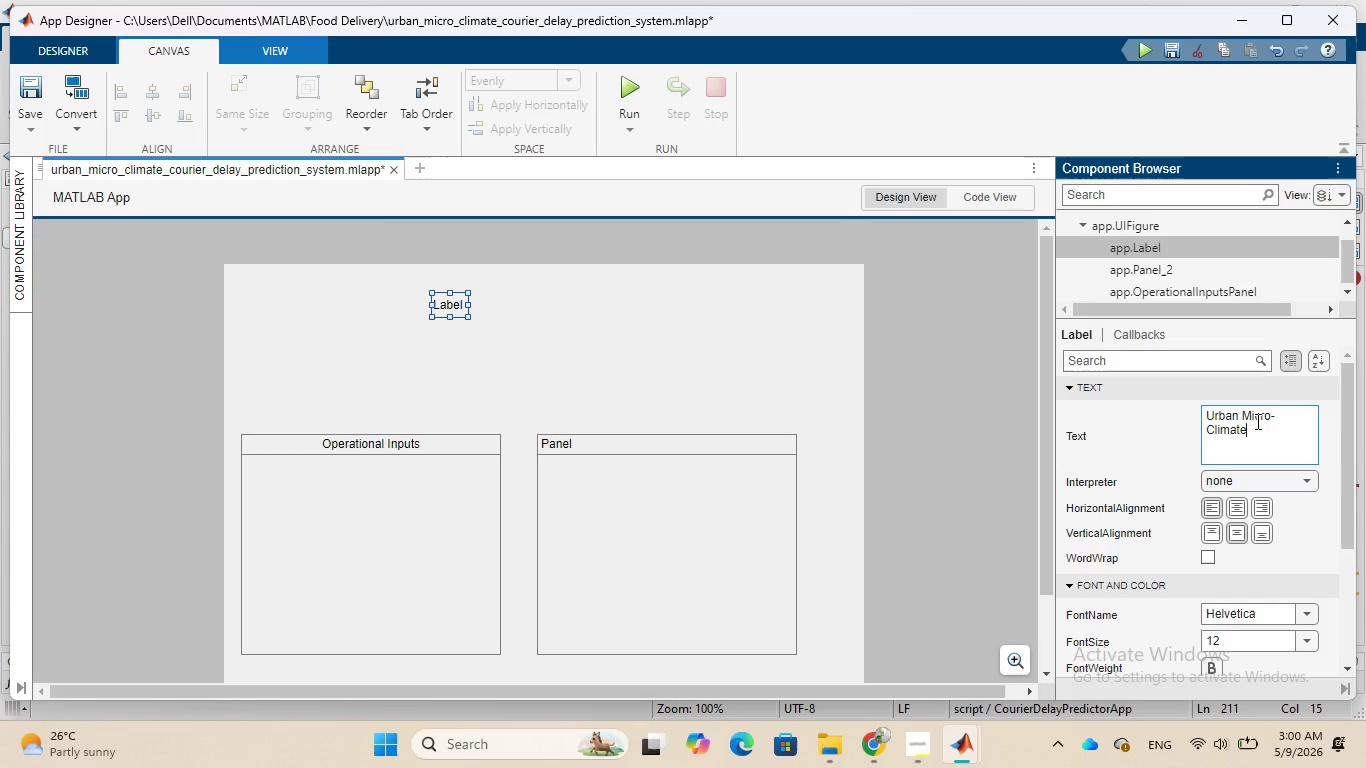 
wait(5.7)
 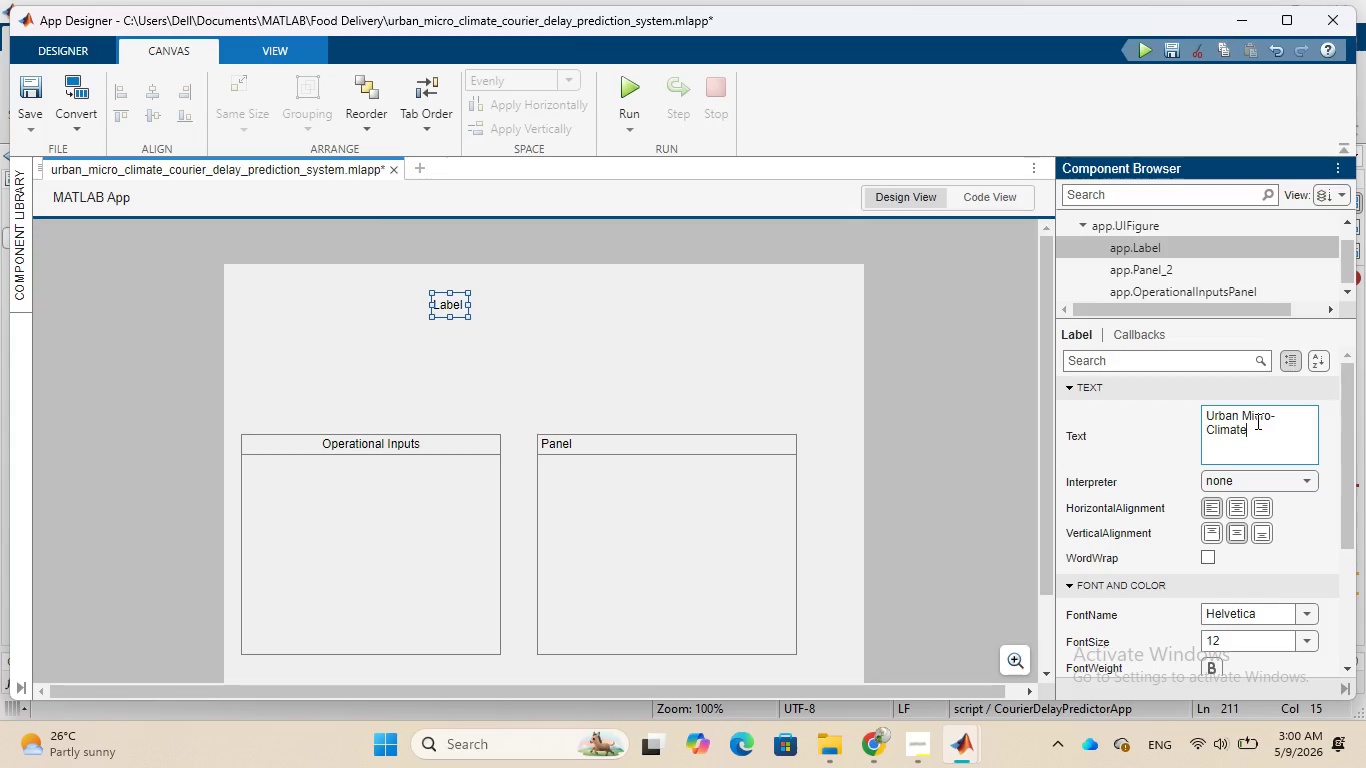 
type( Courier)
 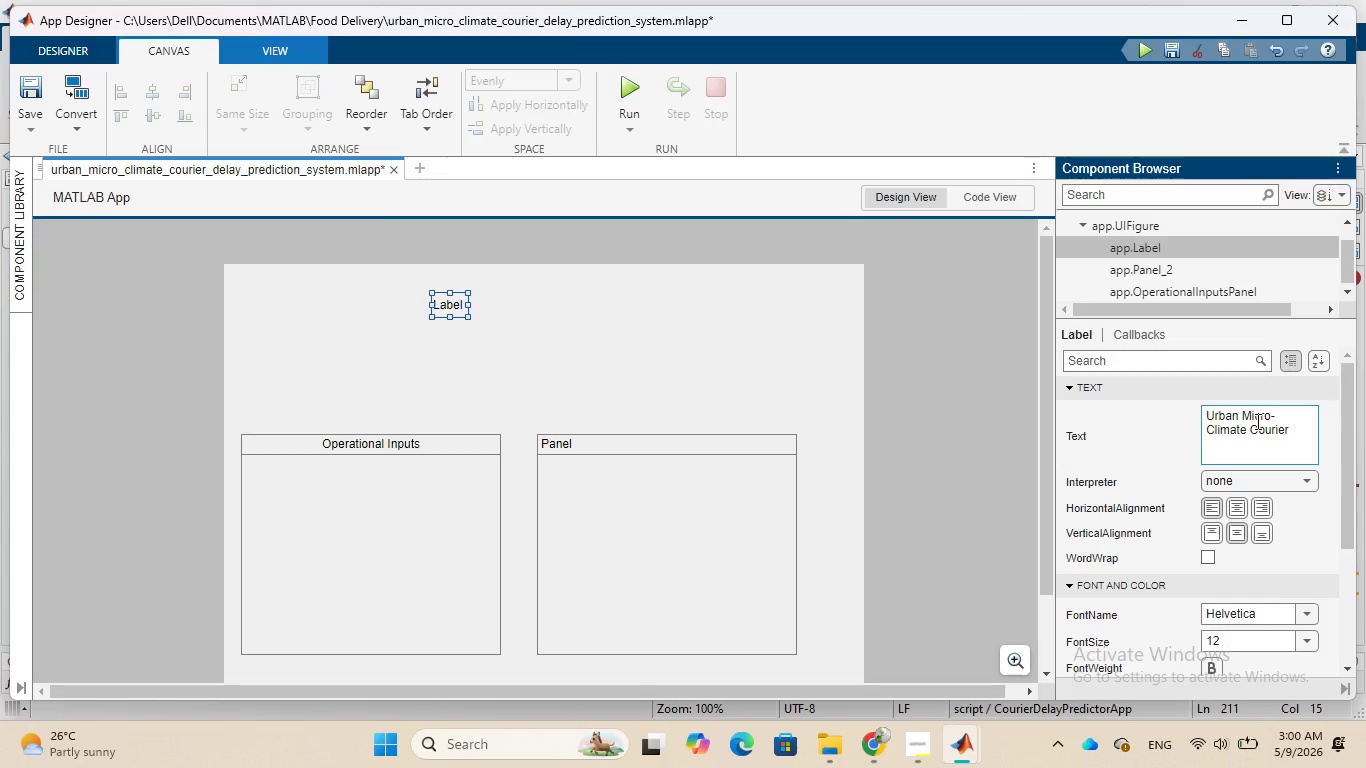 
type( Dealy)
key(Backspace)
key(Backspace)
key(Backspace)
type(lay )
 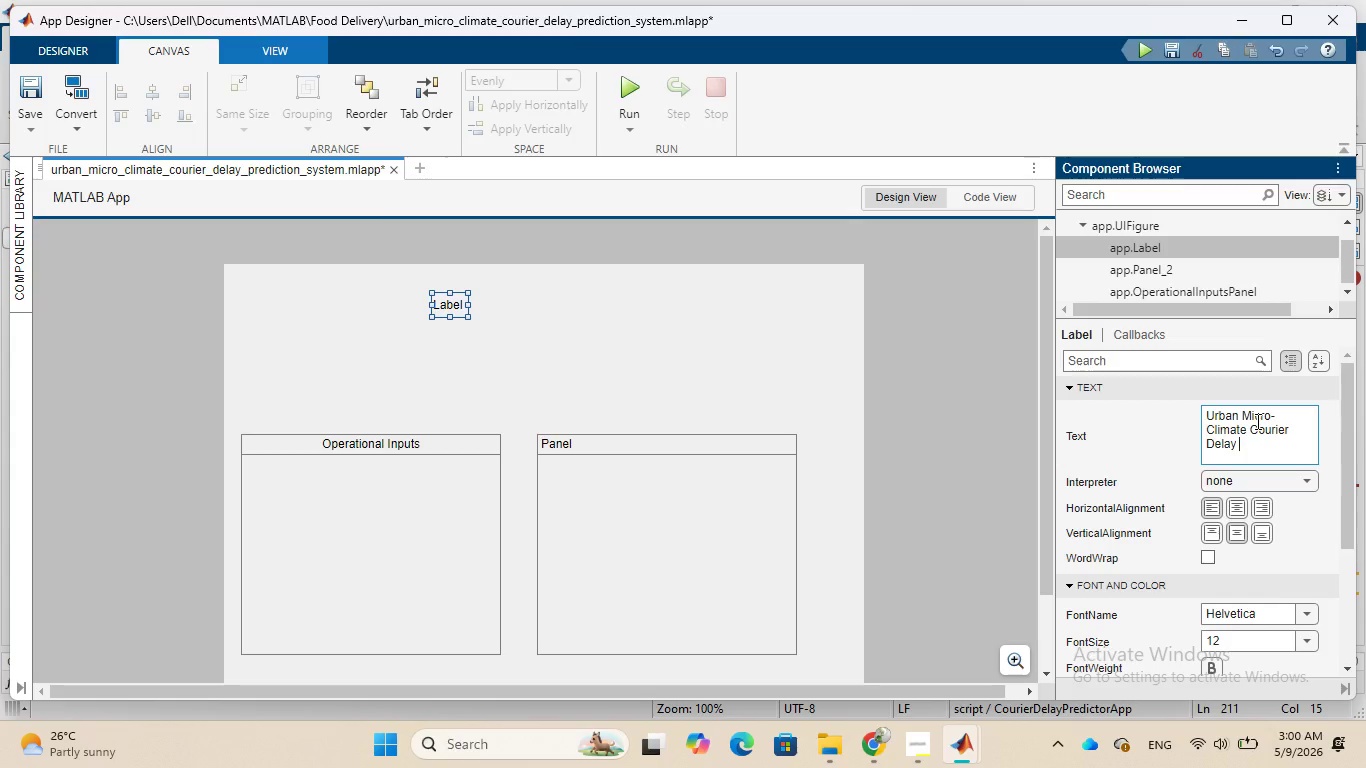 
type(Prediction Syste)
 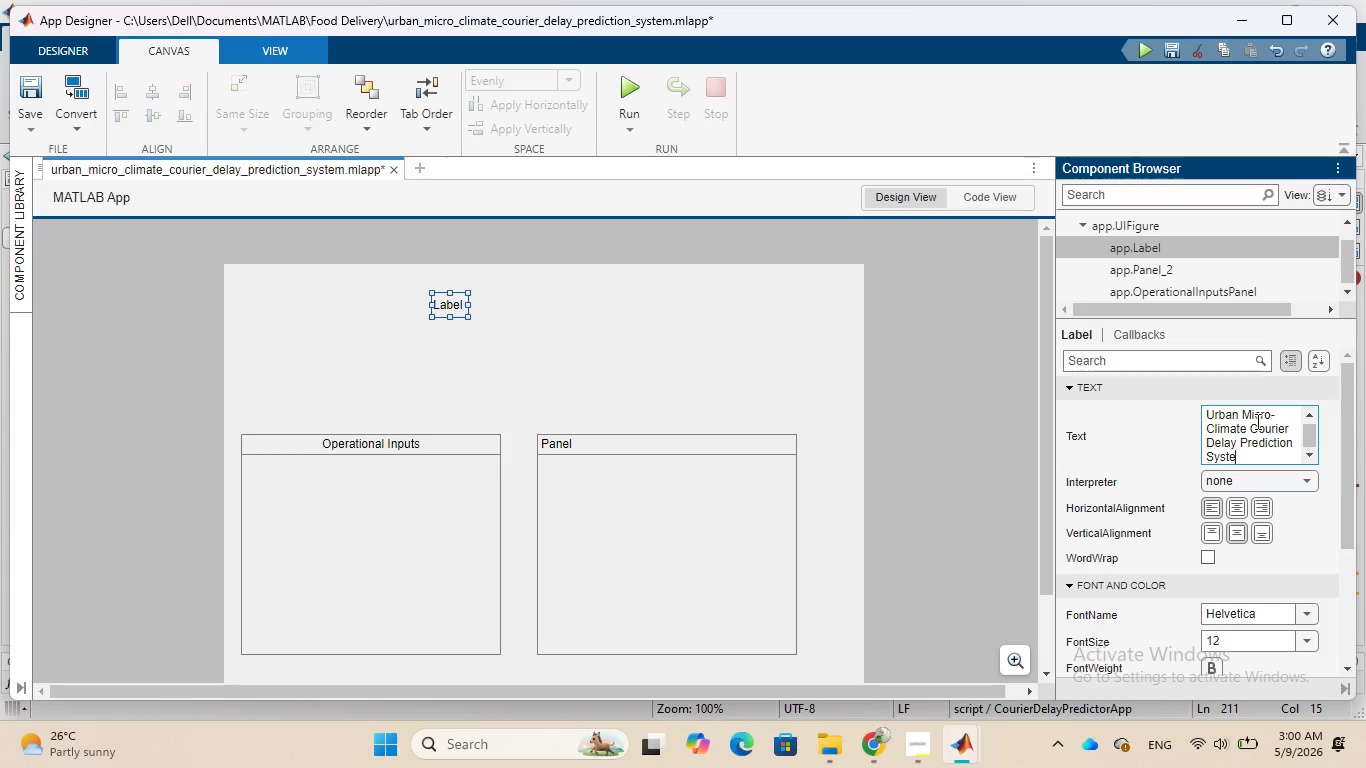 
key(M)
 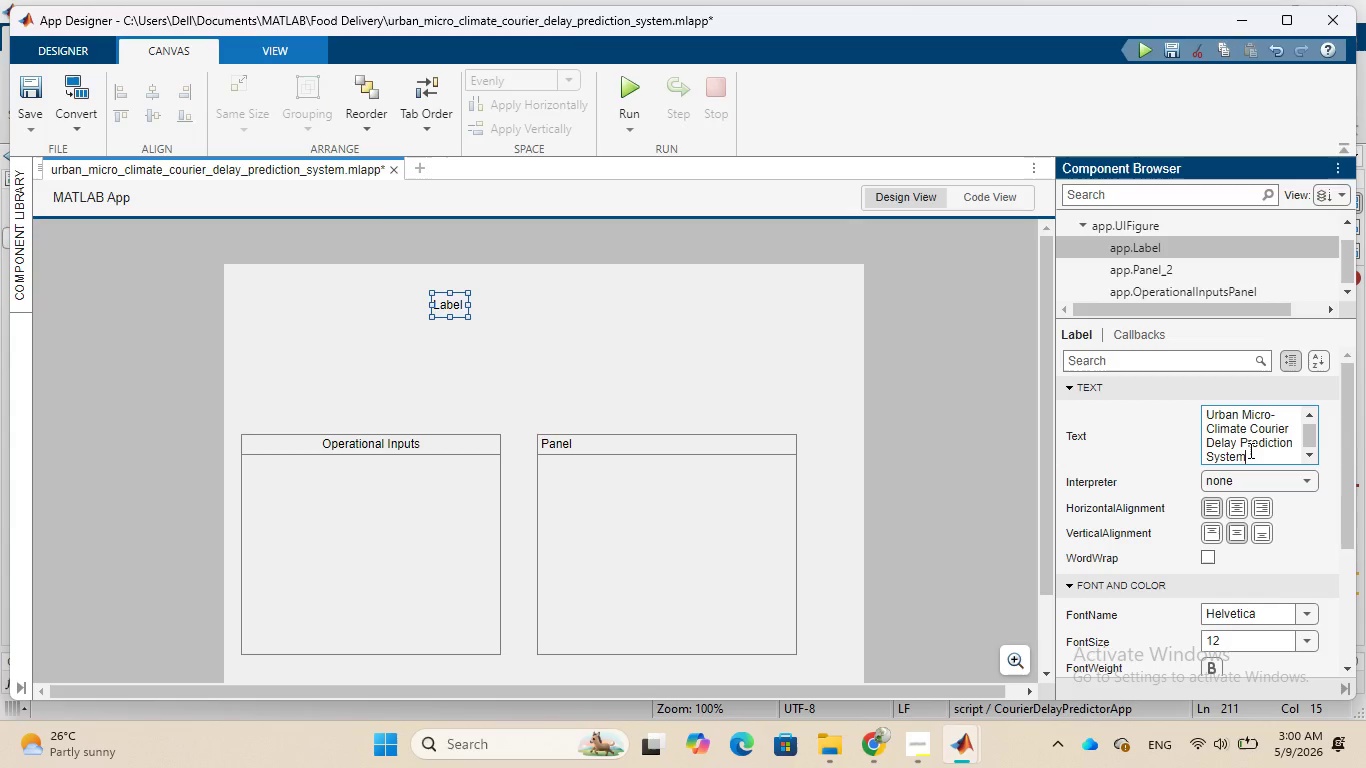 
left_click([613, 343])
 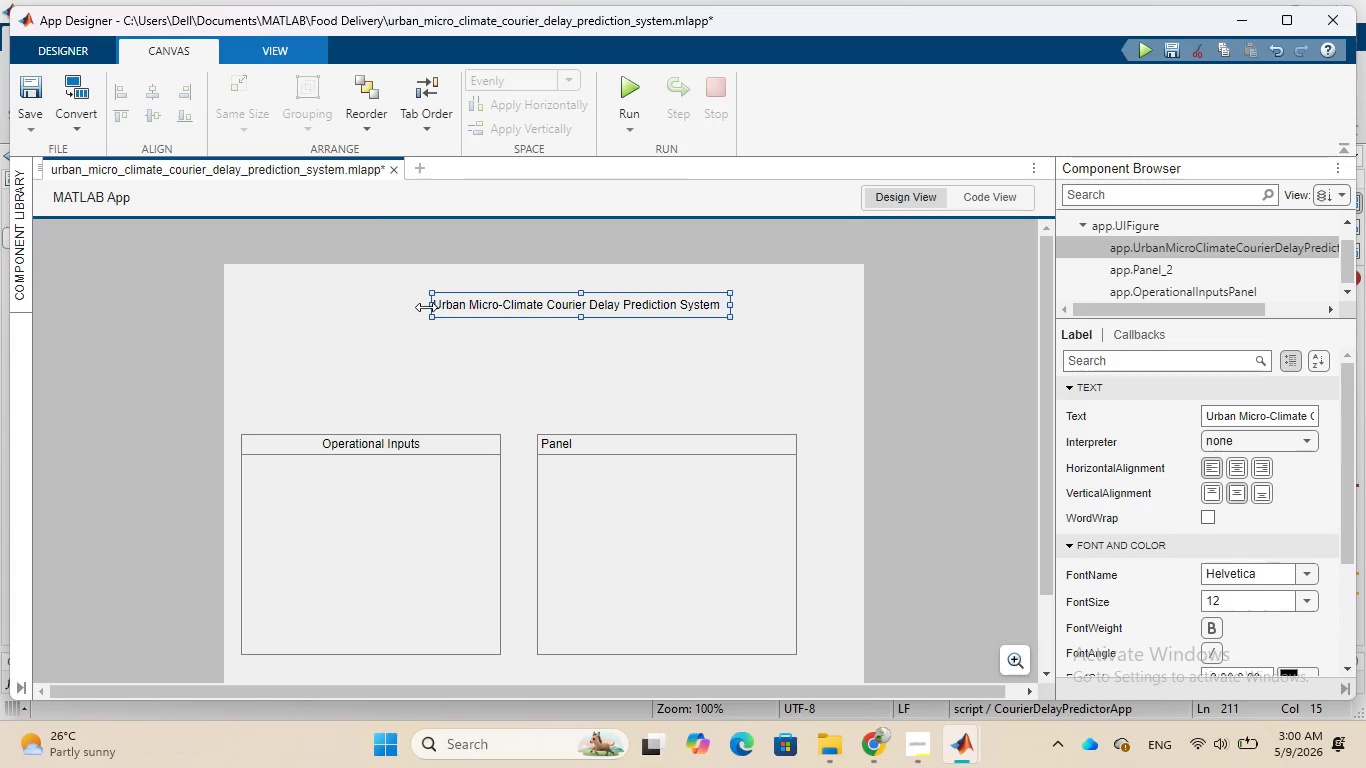 
left_click_drag(start_coordinate=[427, 305], to_coordinate=[346, 310])
 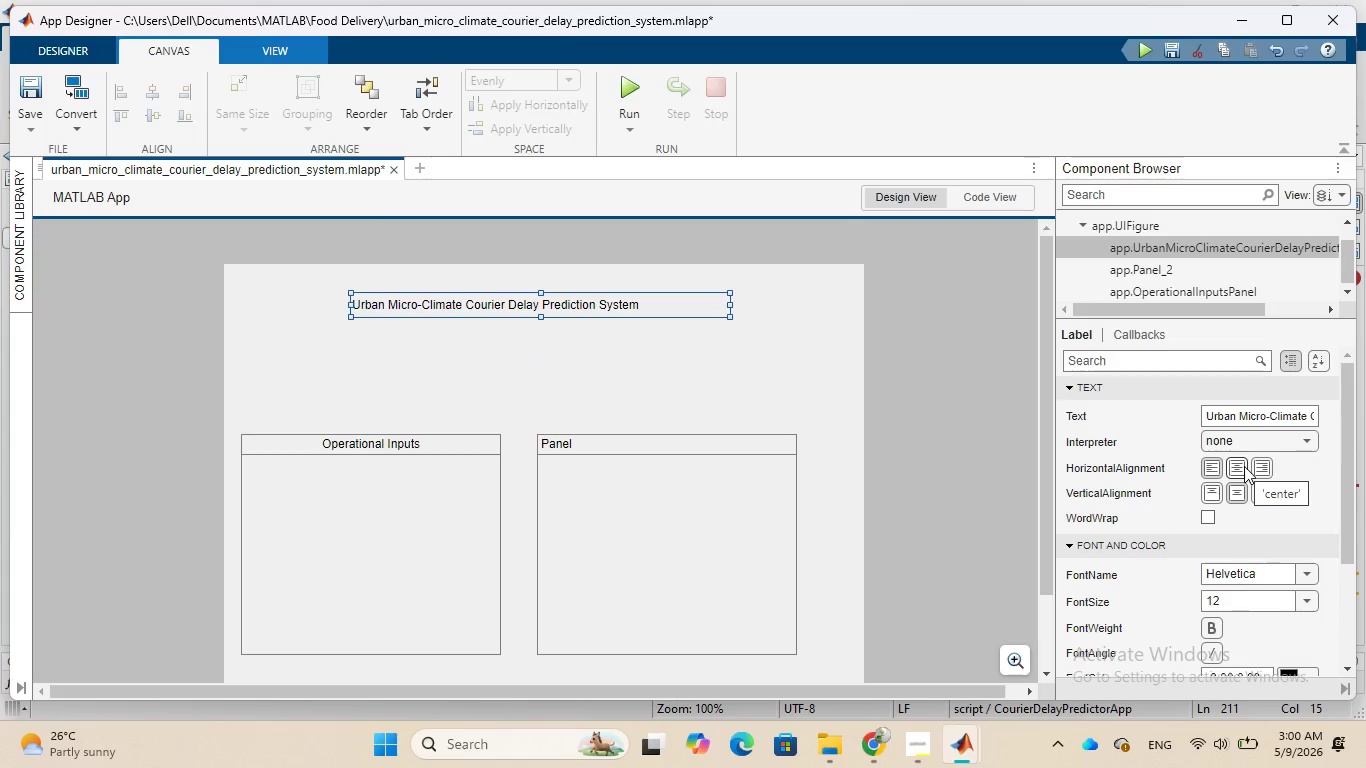 
left_click([1239, 466])
 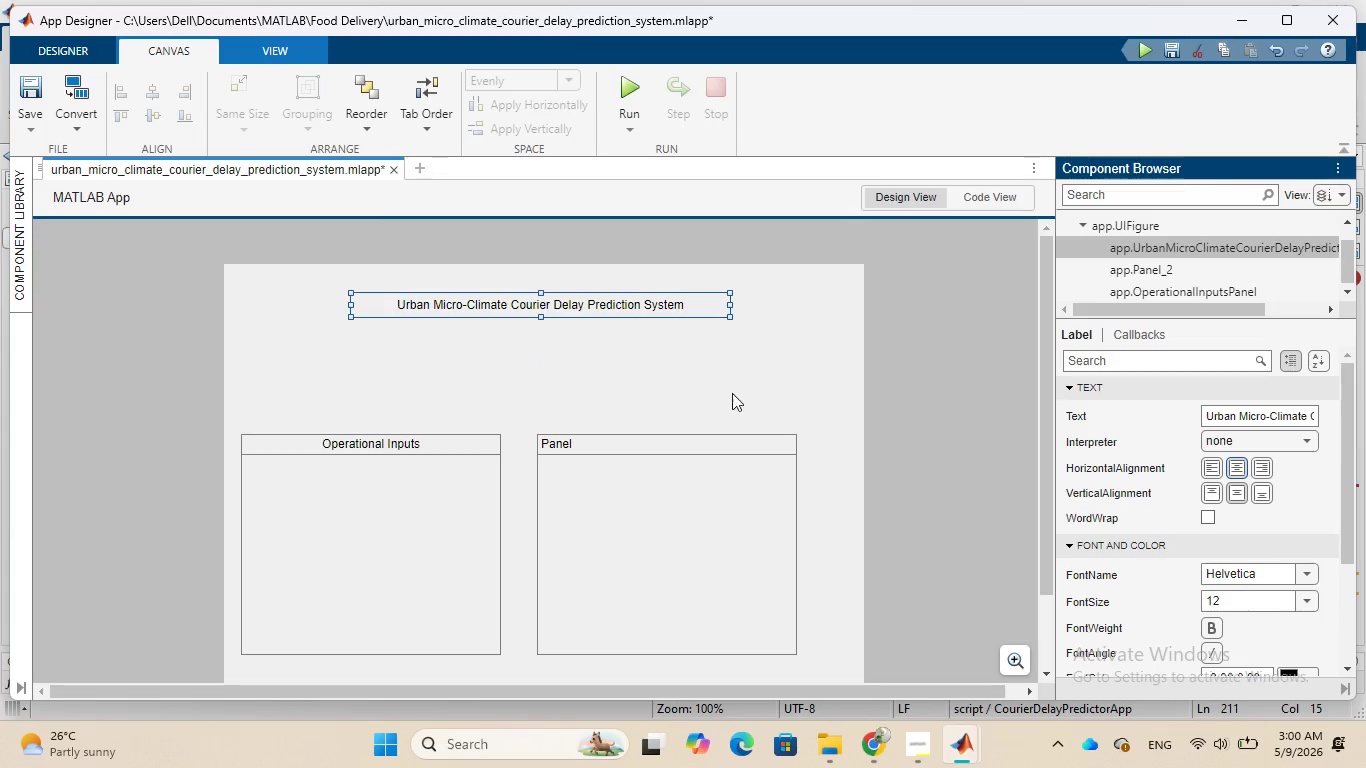 
left_click([605, 362])
 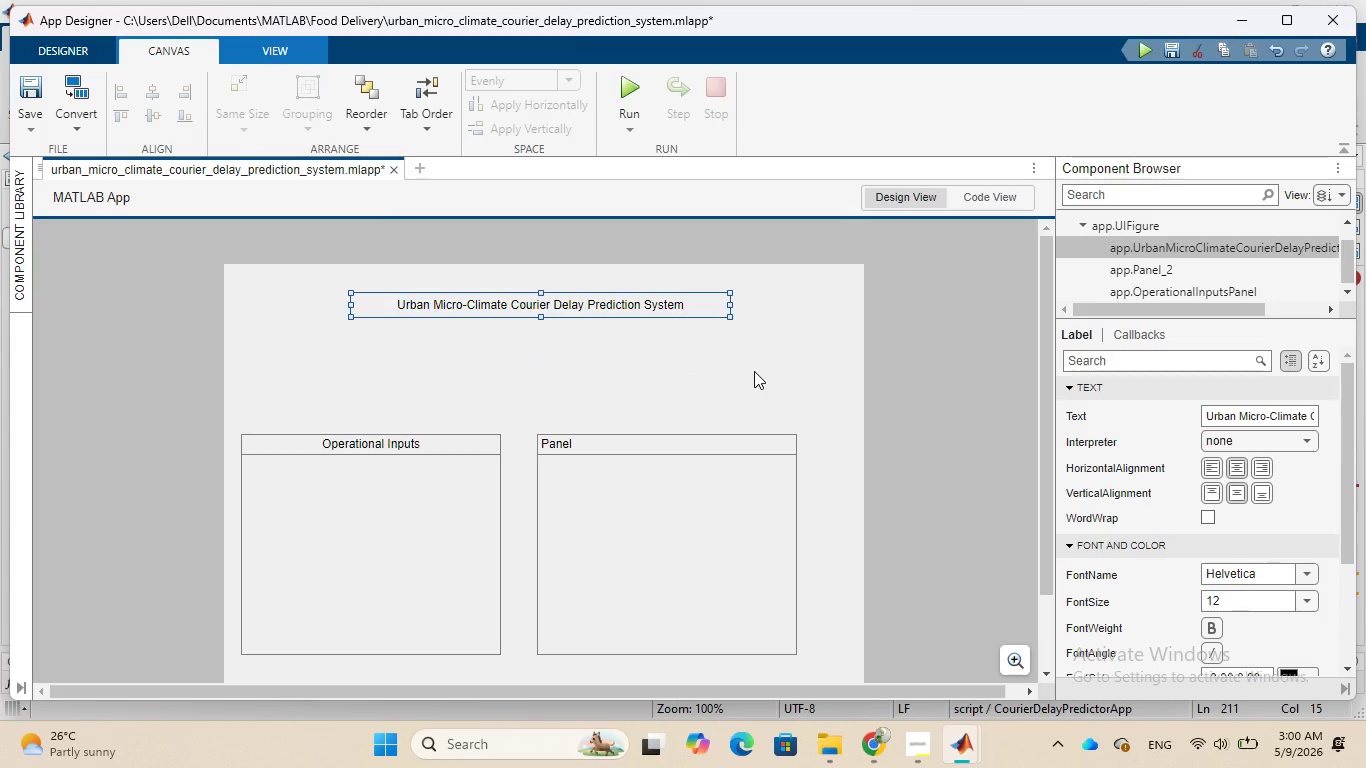 
wait(12.91)
 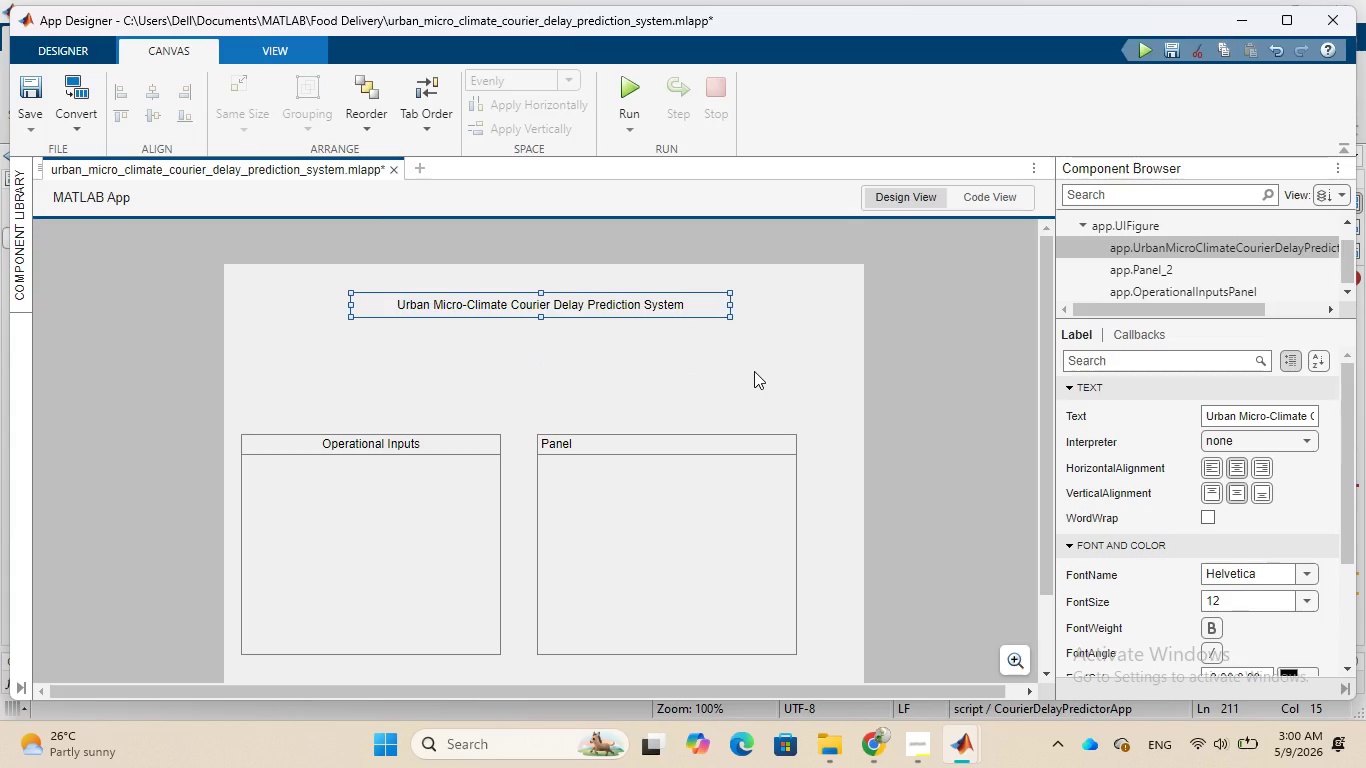 
double_click([689, 307])
 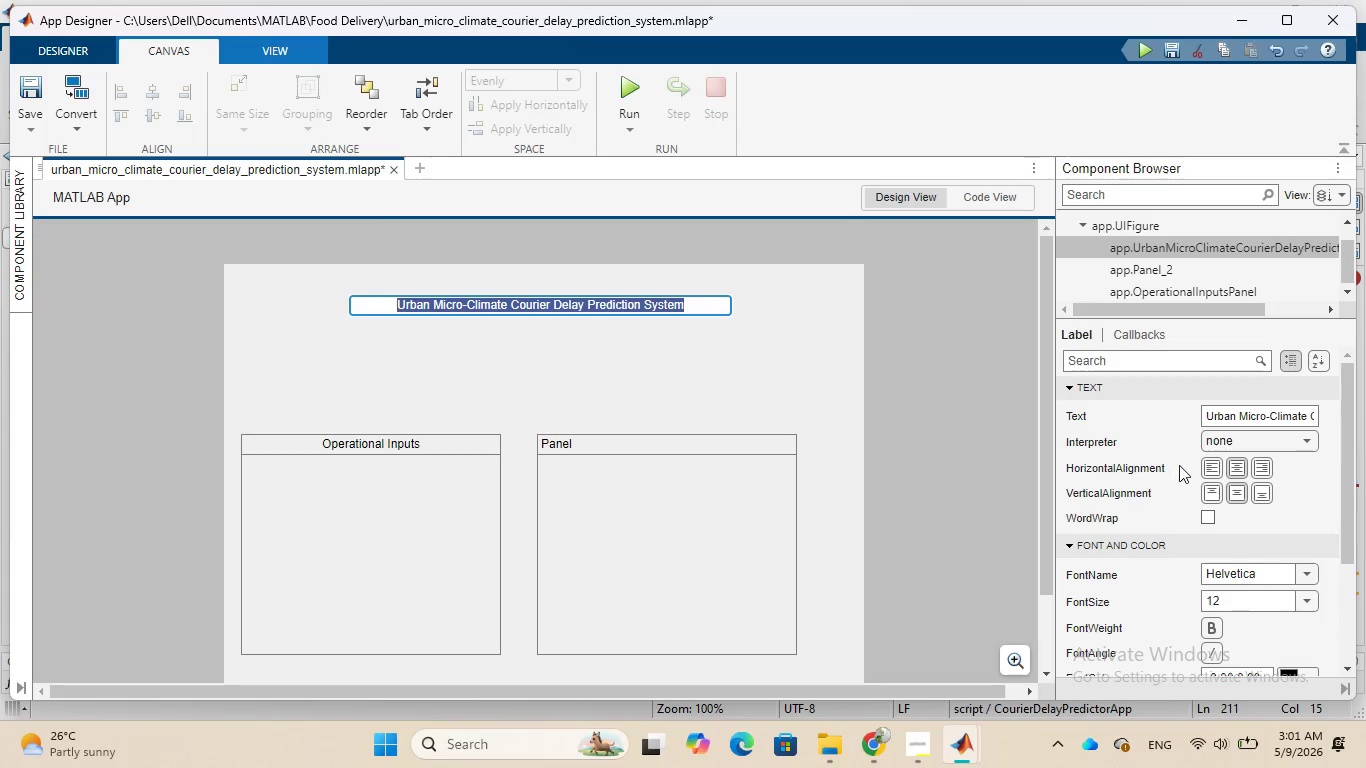 
scroll: coordinate [1187, 577], scroll_direction: down, amount: 2.0
 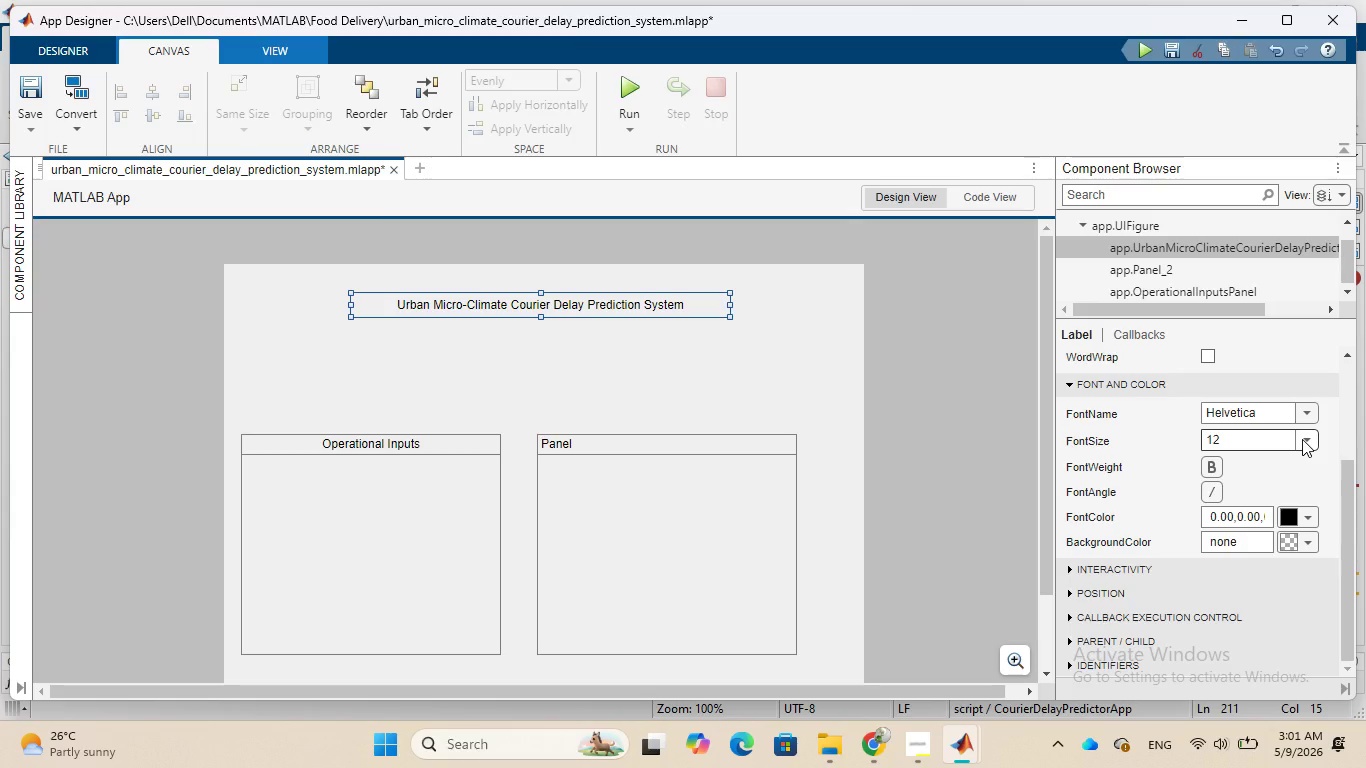 
left_click([1302, 438])
 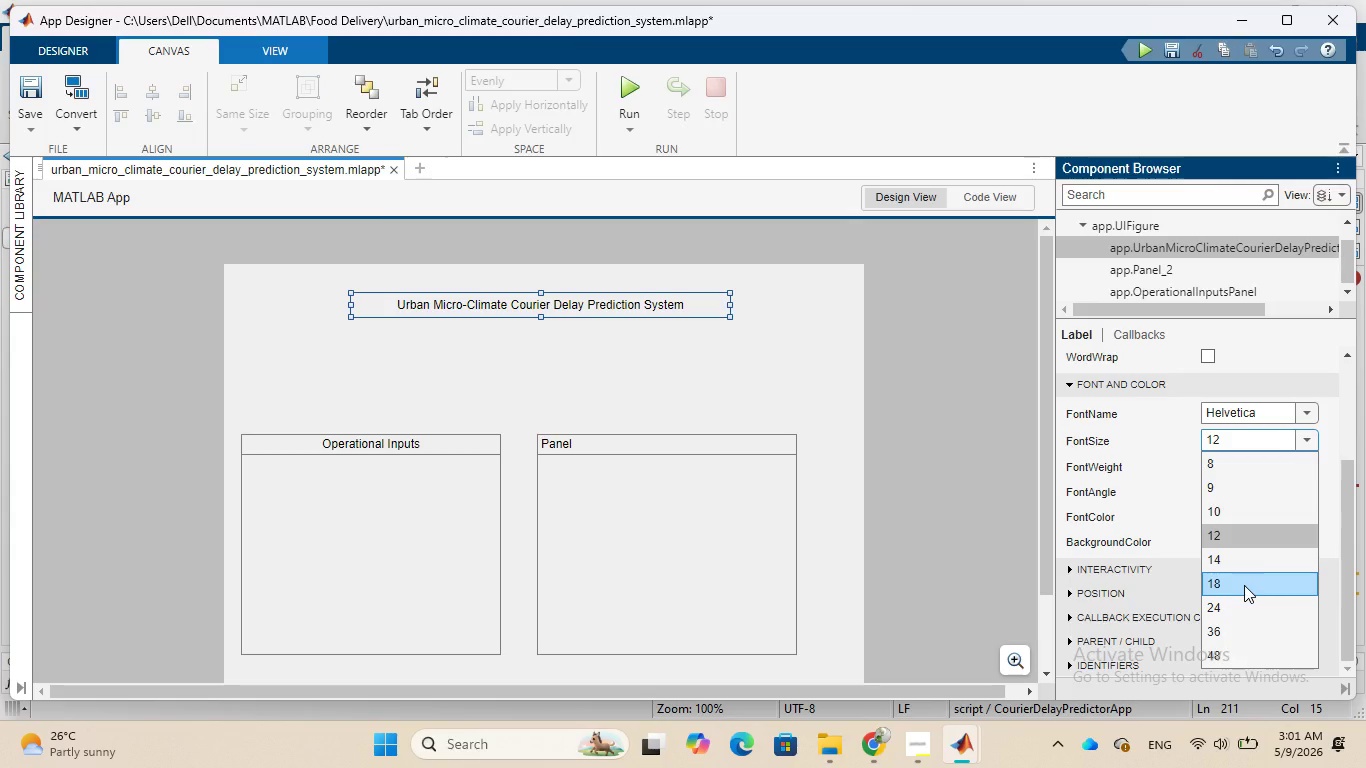 
left_click([1244, 585])
 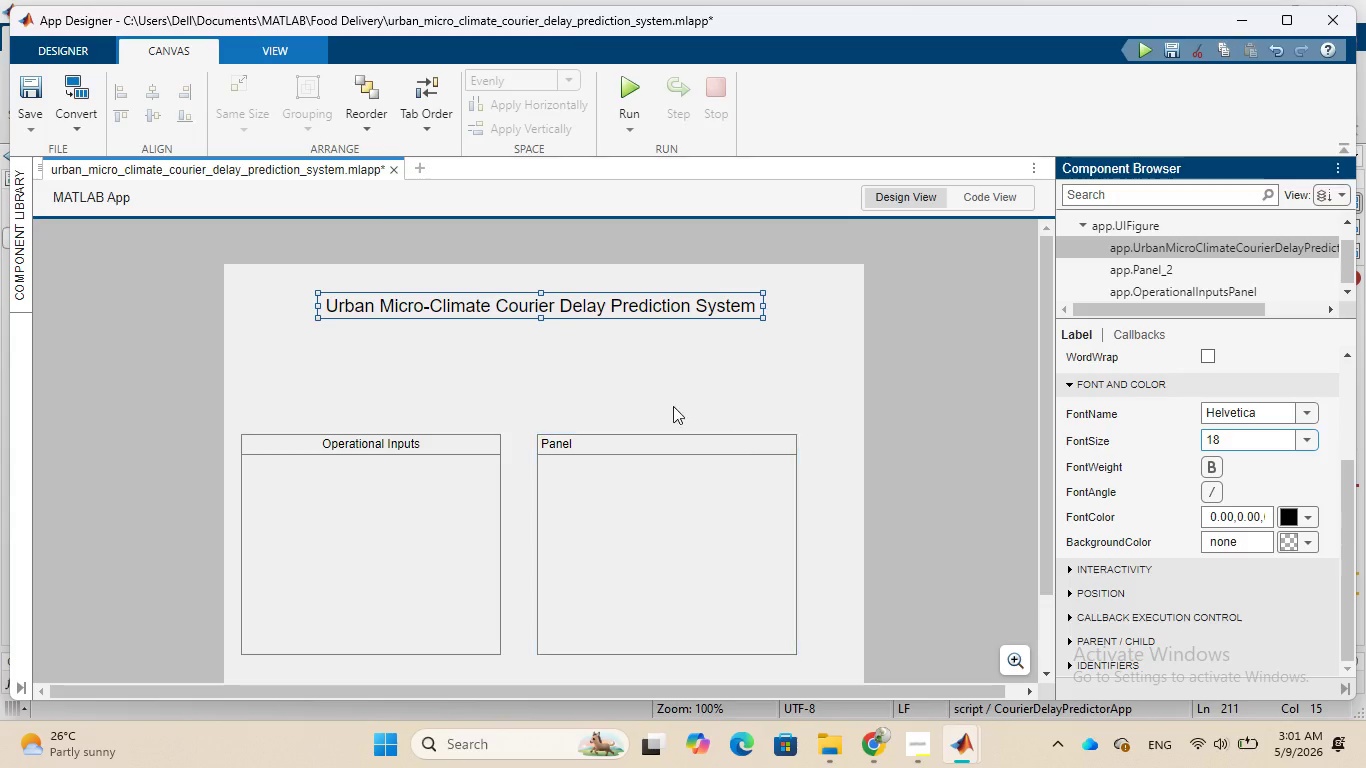 
left_click([582, 362])
 